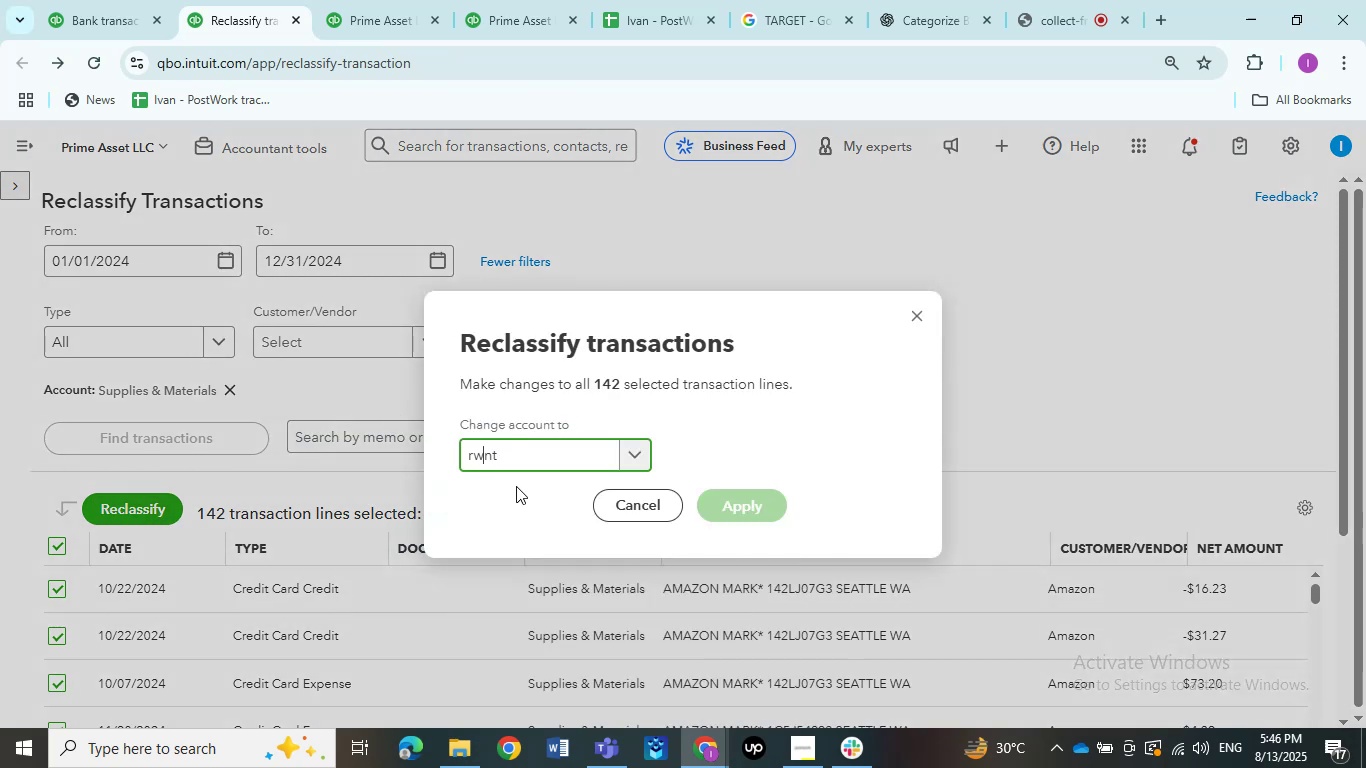 
key(ArrowLeft)
 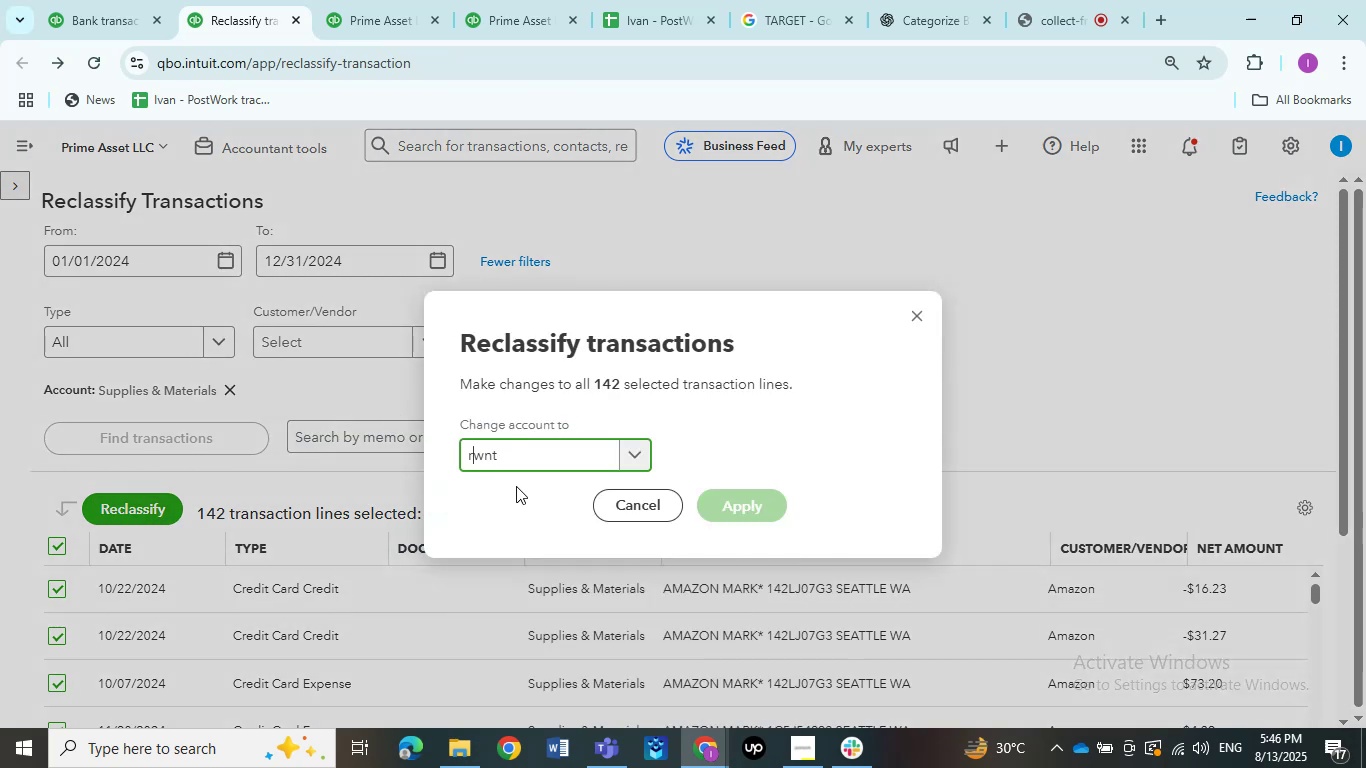 
key(ArrowRight)
 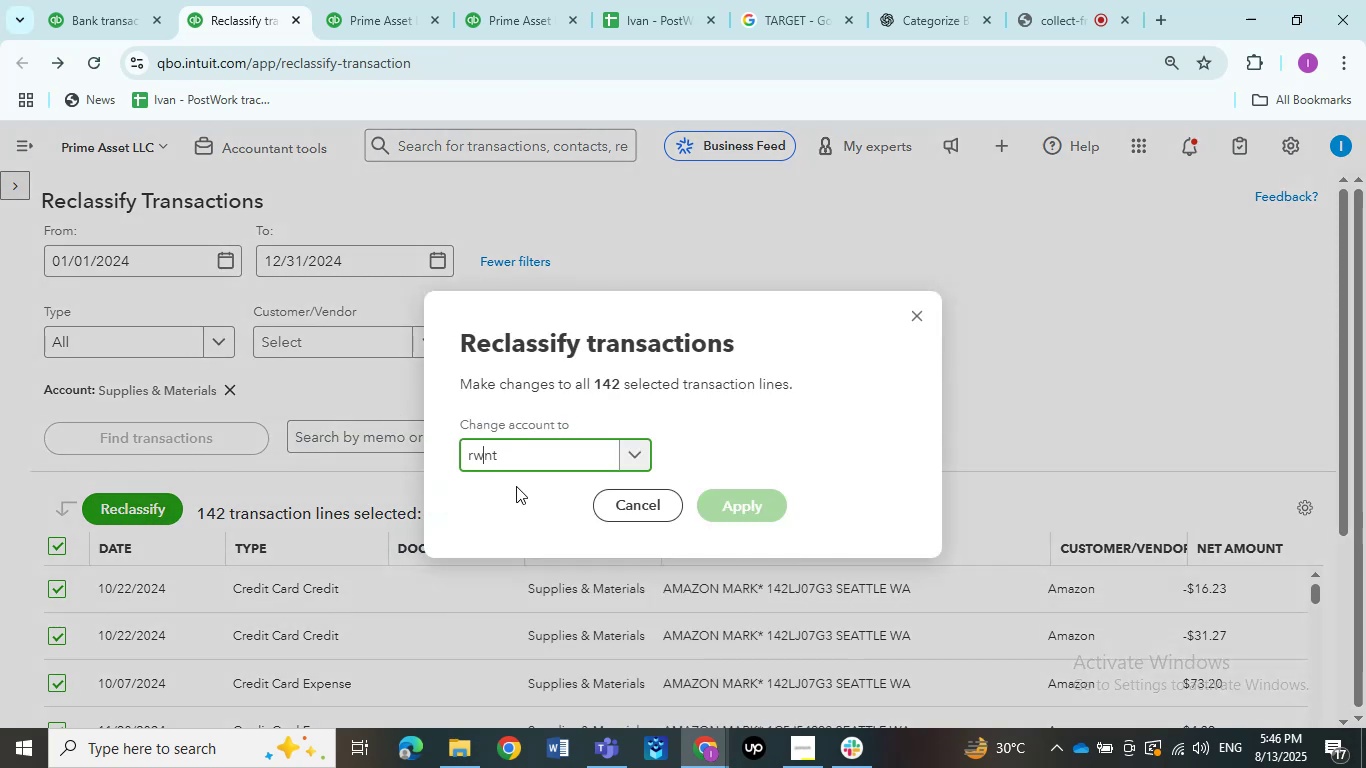 
key(Backspace)
 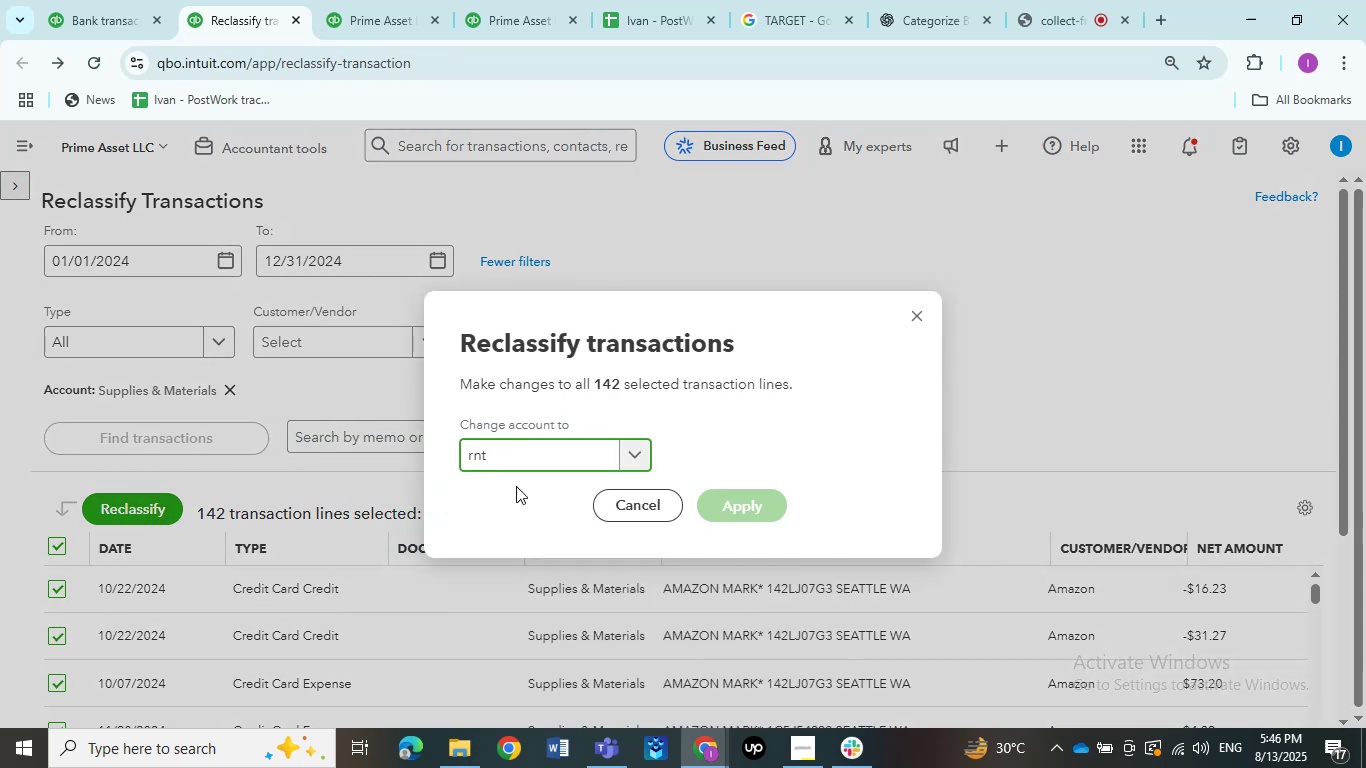 
key(E)
 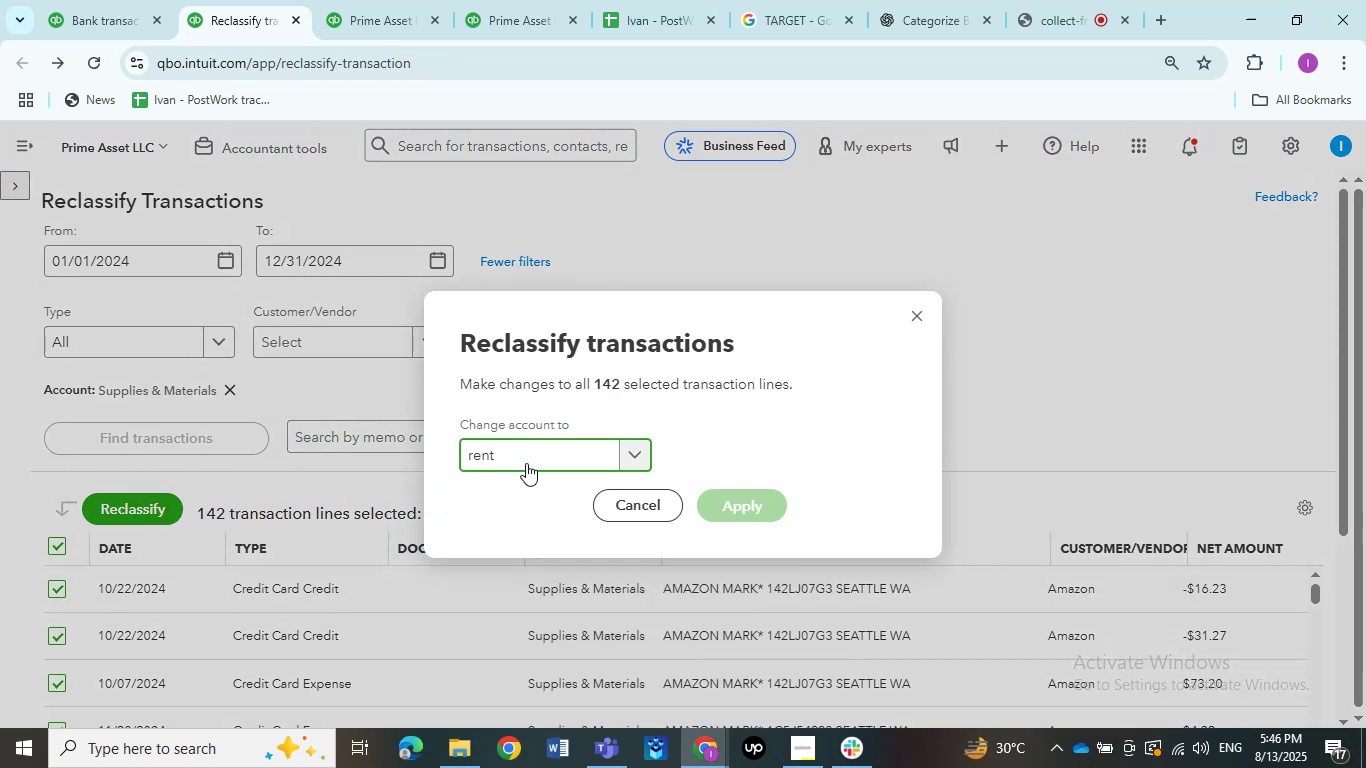 
left_click([526, 461])
 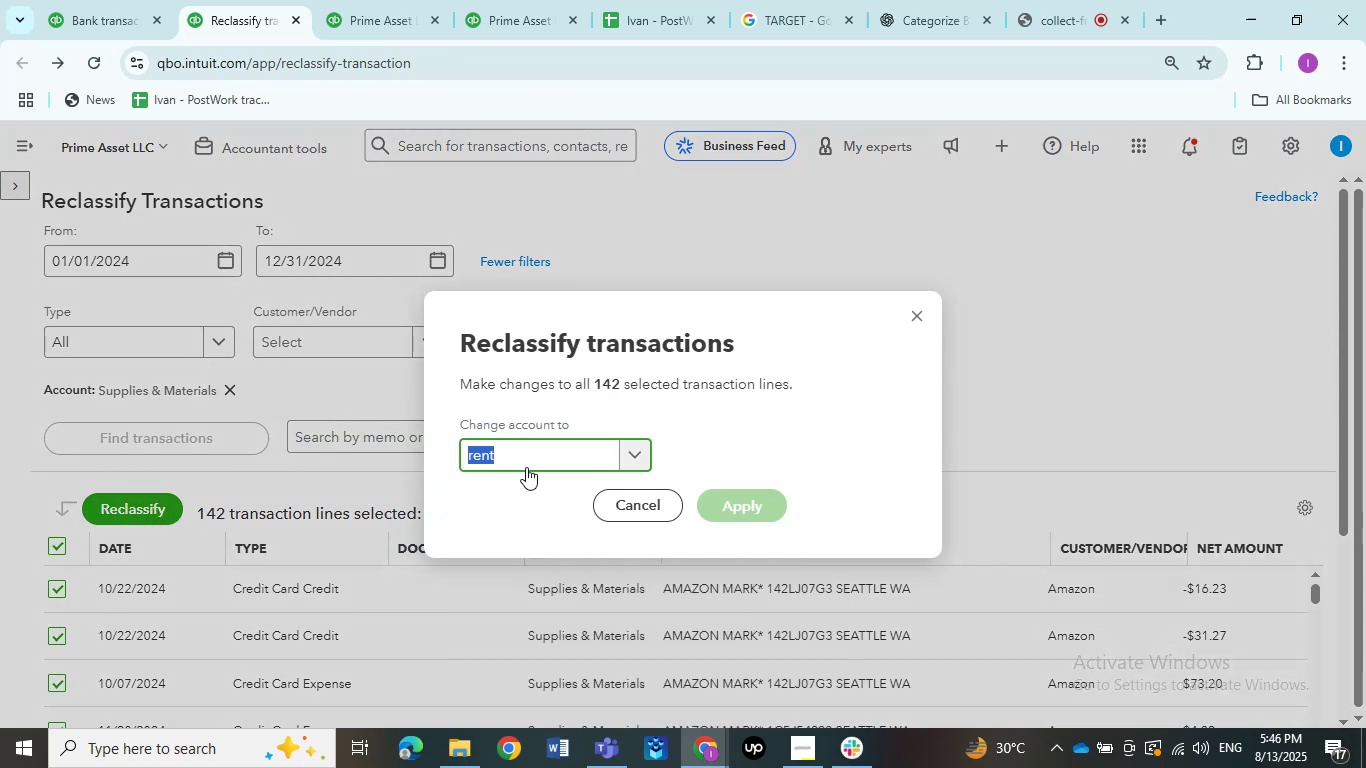 
left_click([525, 448])
 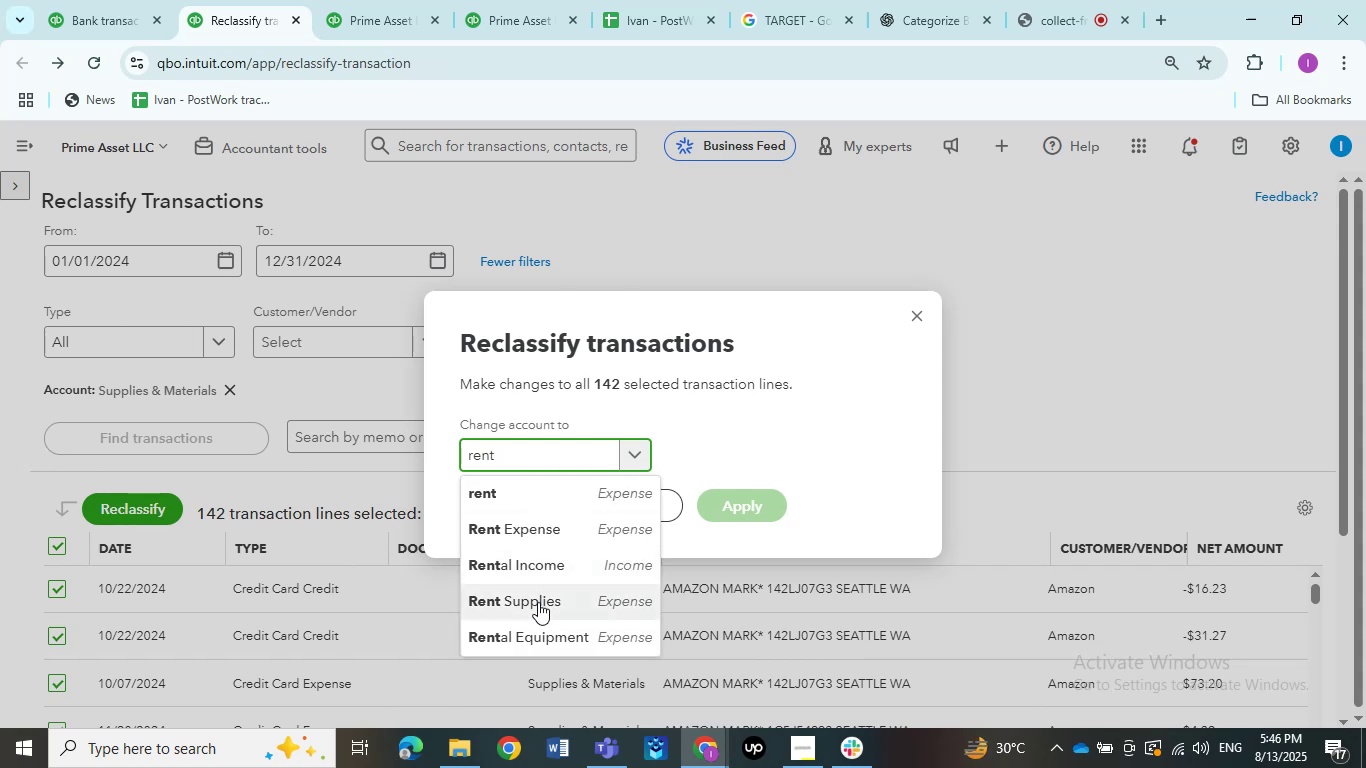 
left_click([538, 602])
 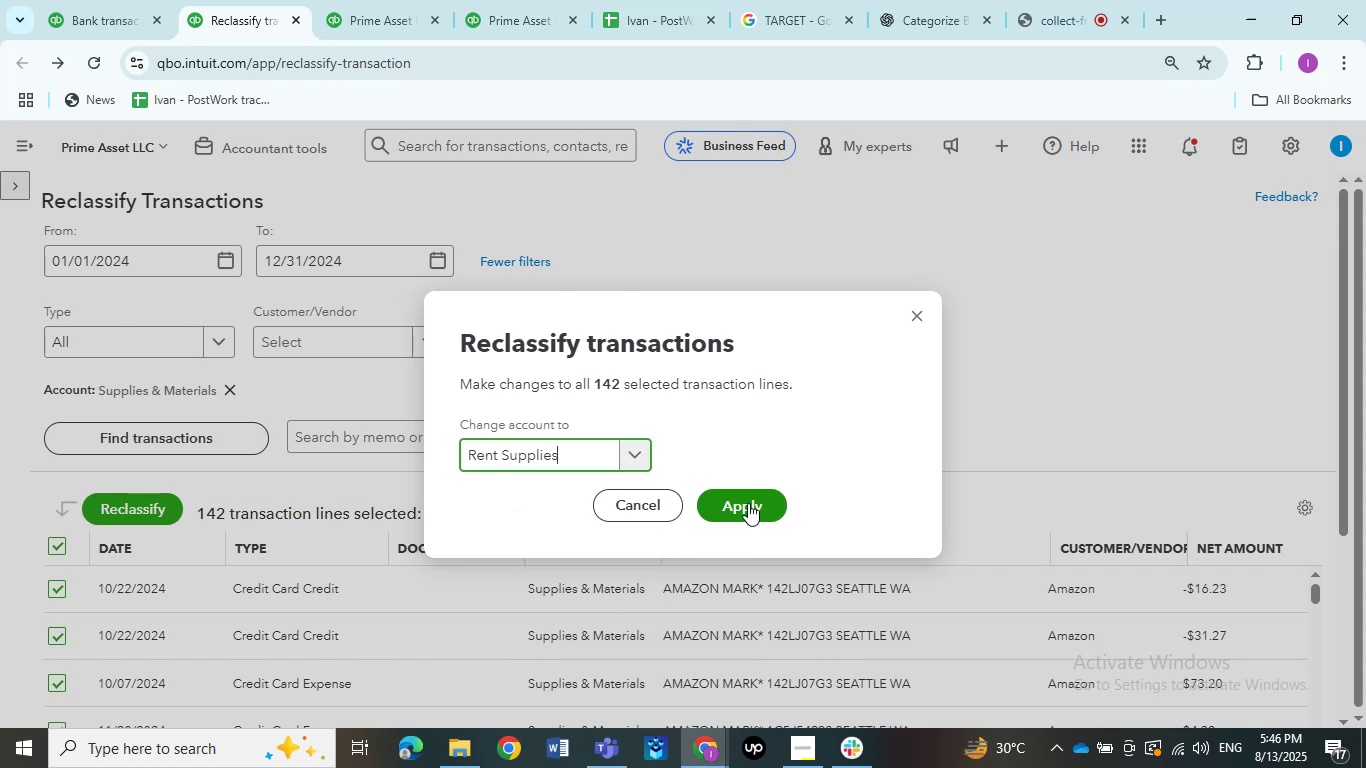 
double_click([749, 500])
 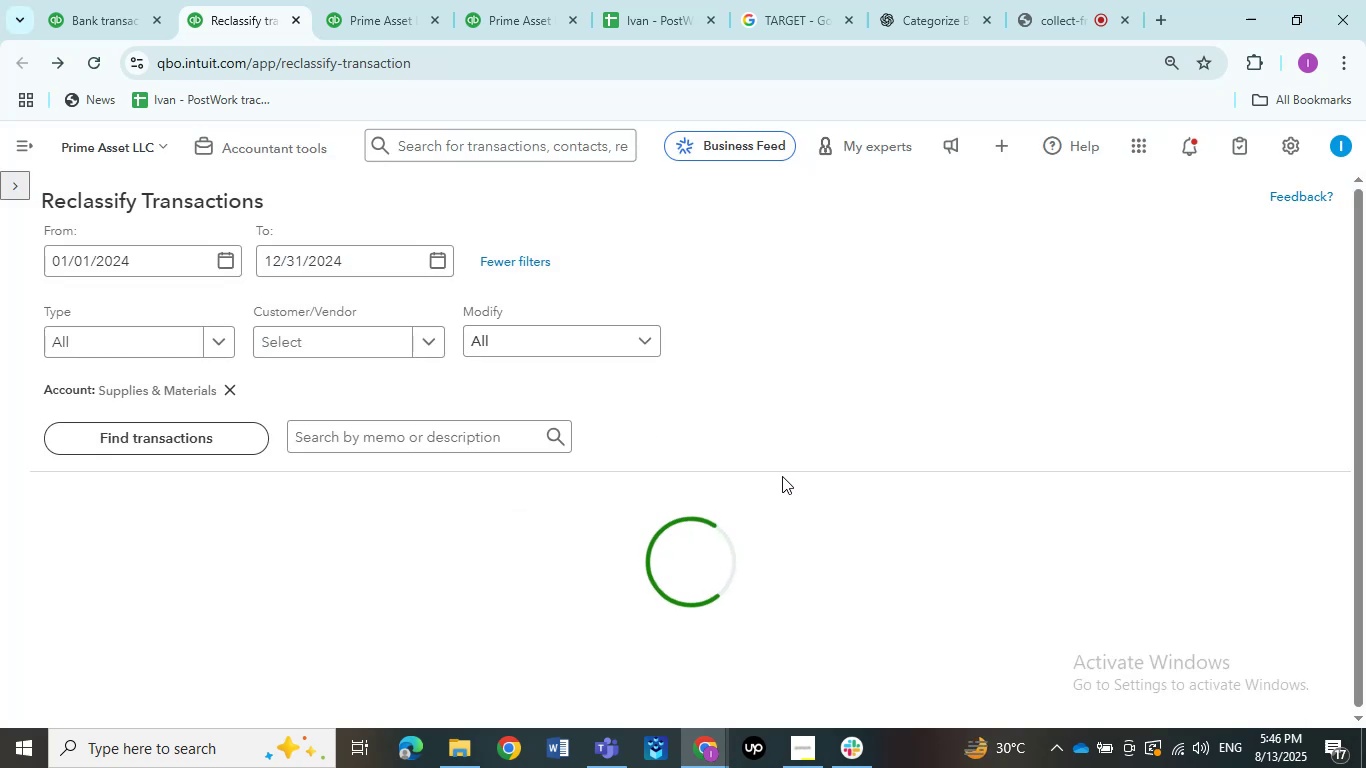 
wait(9.58)
 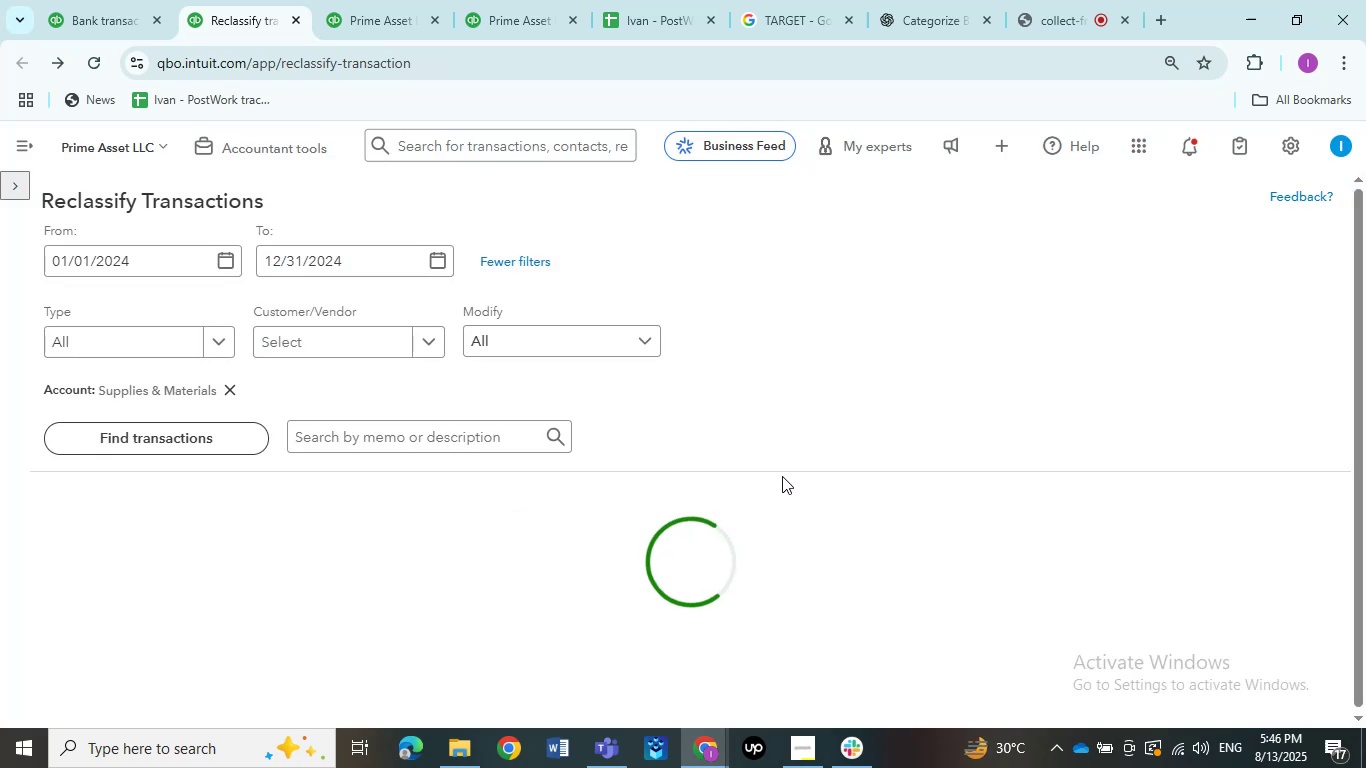 
scroll: coordinate [639, 451], scroll_direction: up, amount: 3.0
 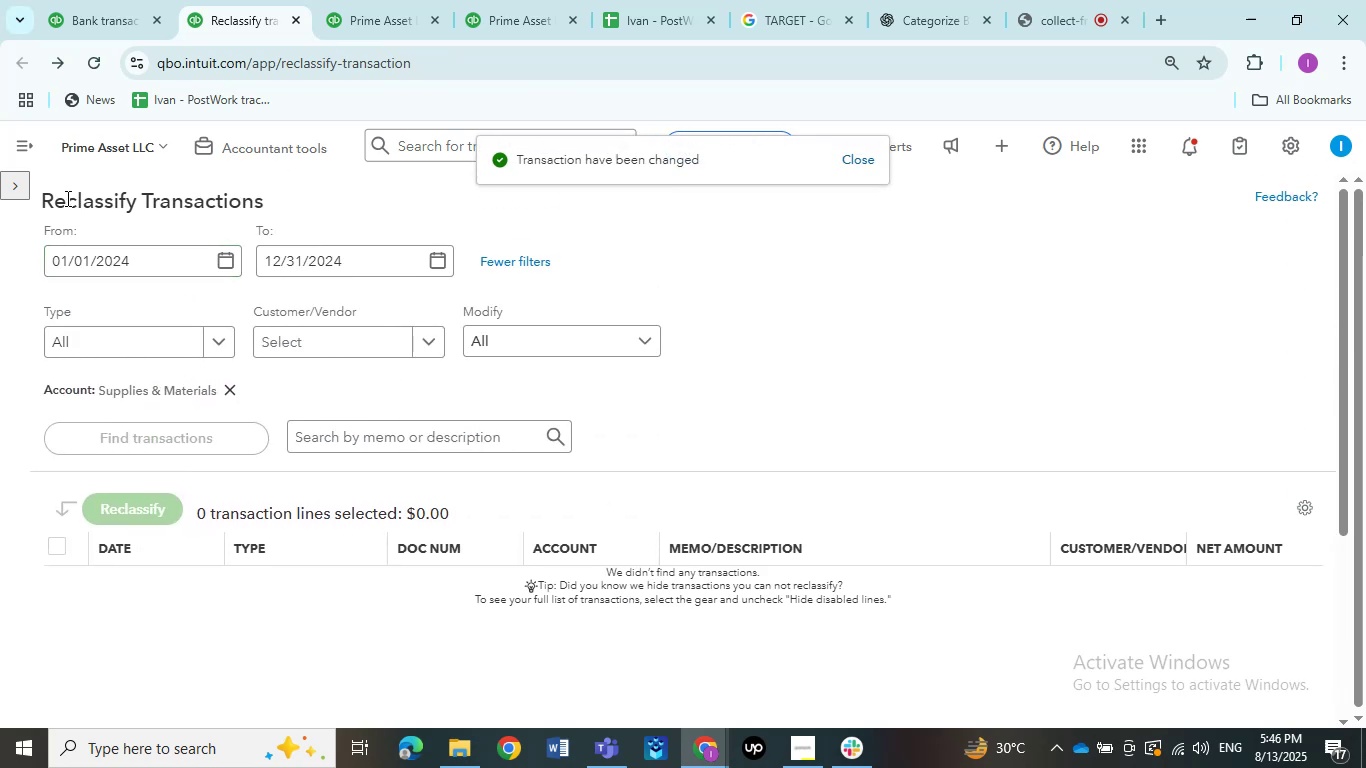 
left_click([0, 190])
 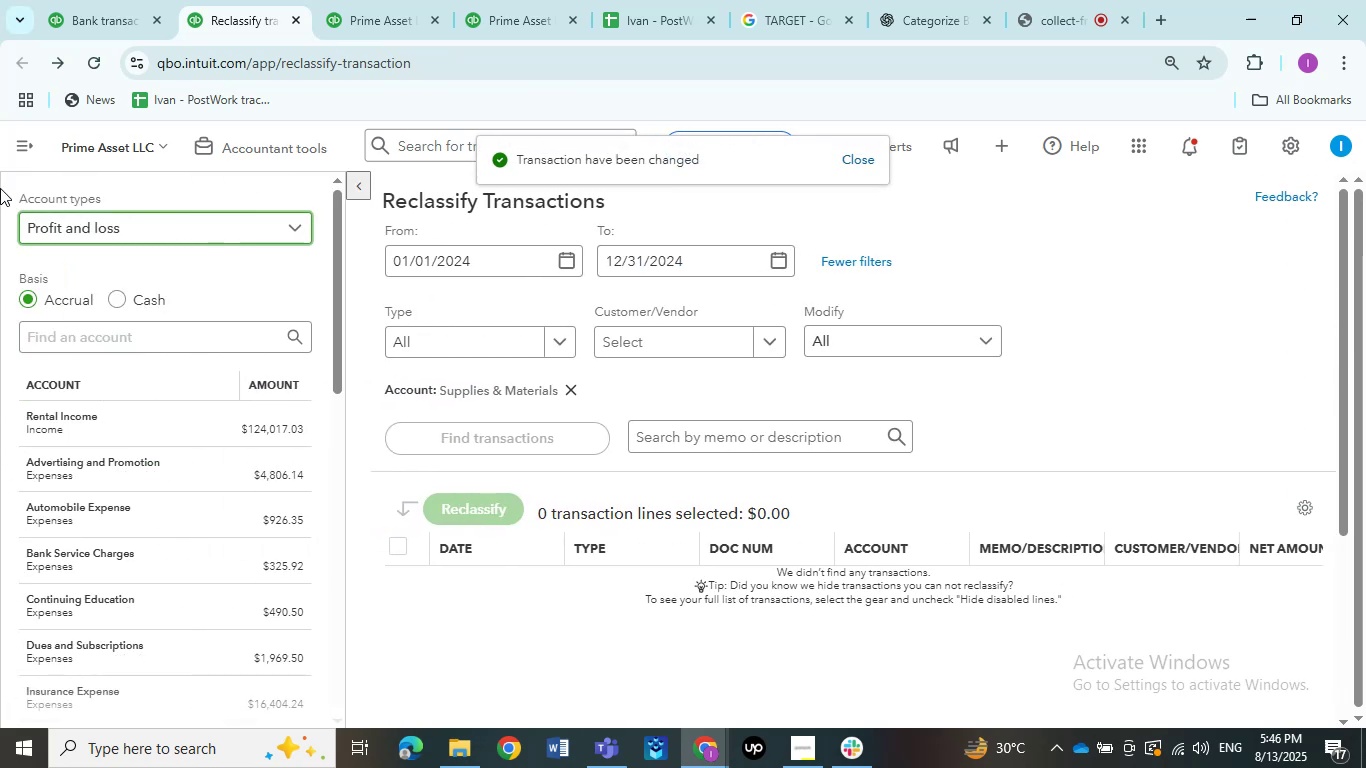 
scroll: coordinate [181, 513], scroll_direction: down, amount: 7.0
 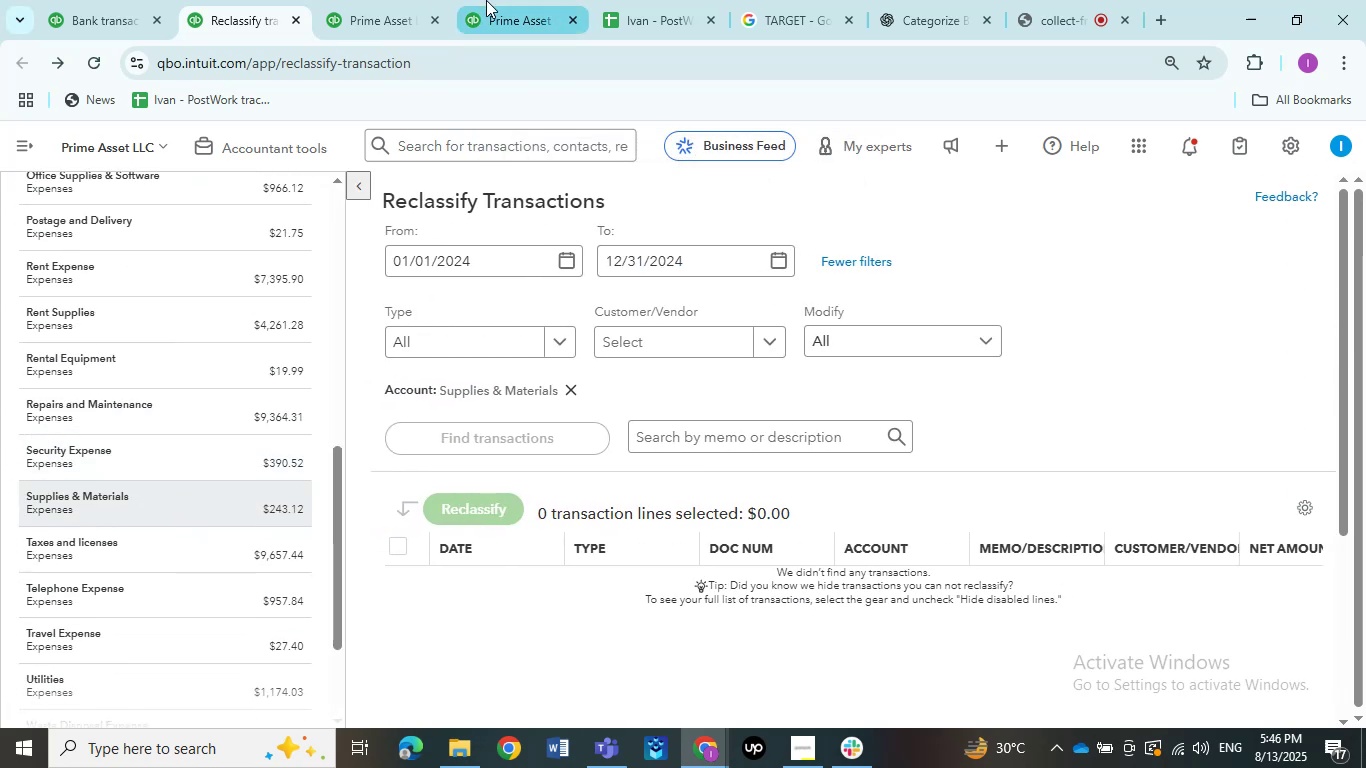 
left_click([401, 0])
 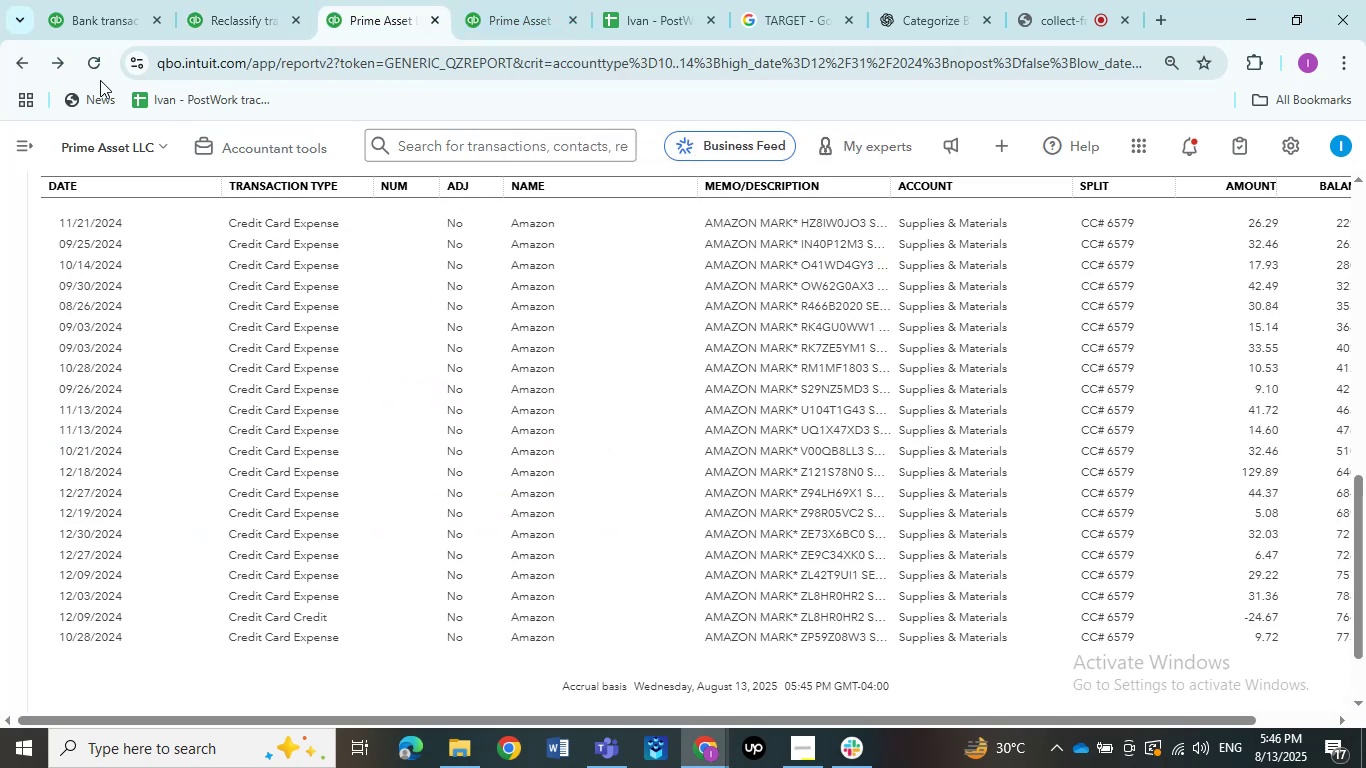 
left_click([78, 62])
 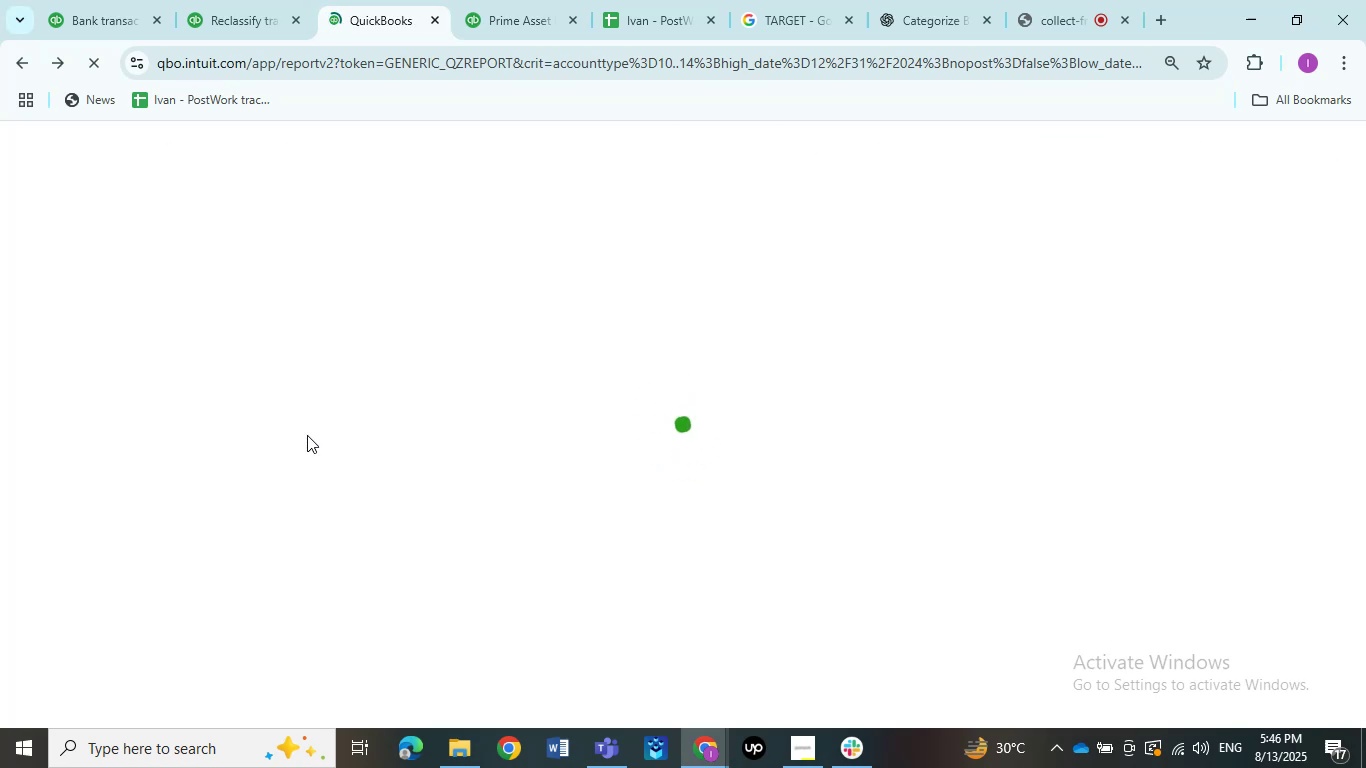 
wait(5.7)
 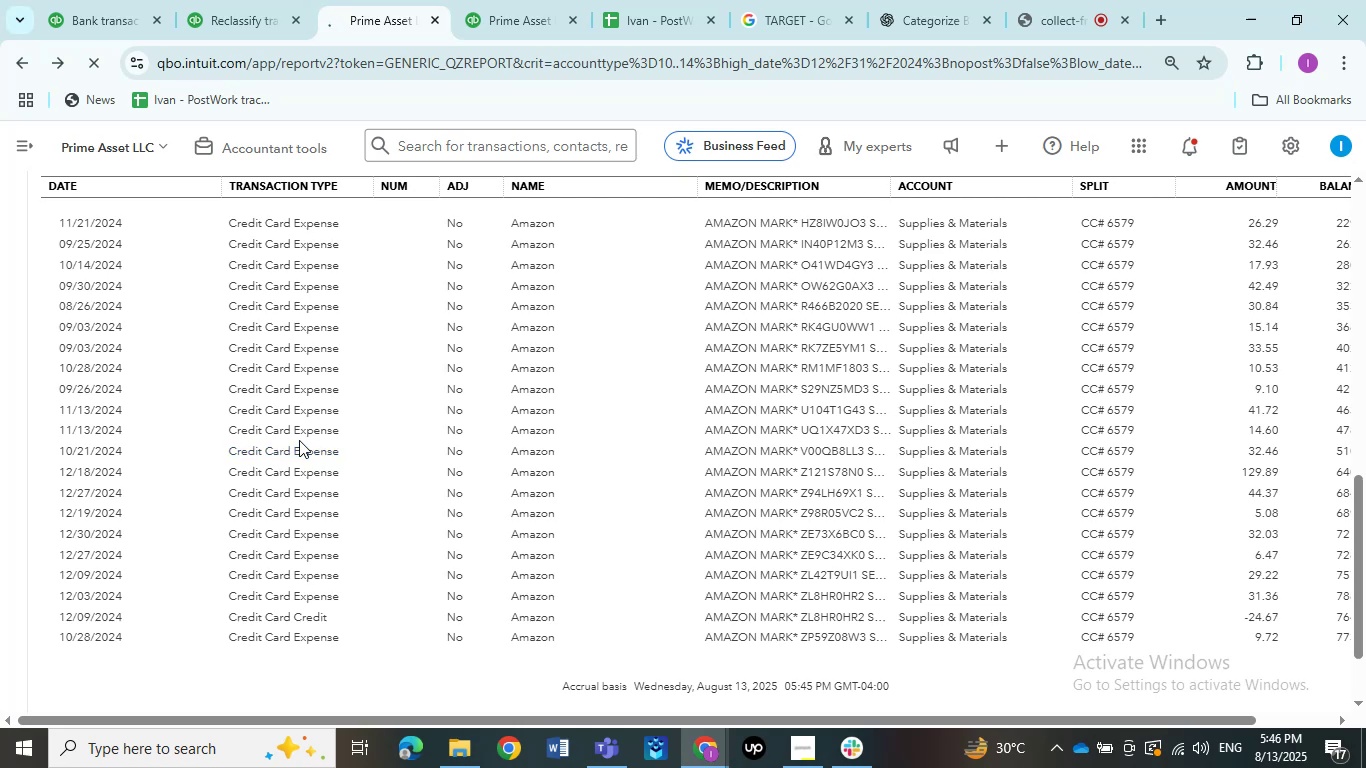 
left_click([111, 0])
 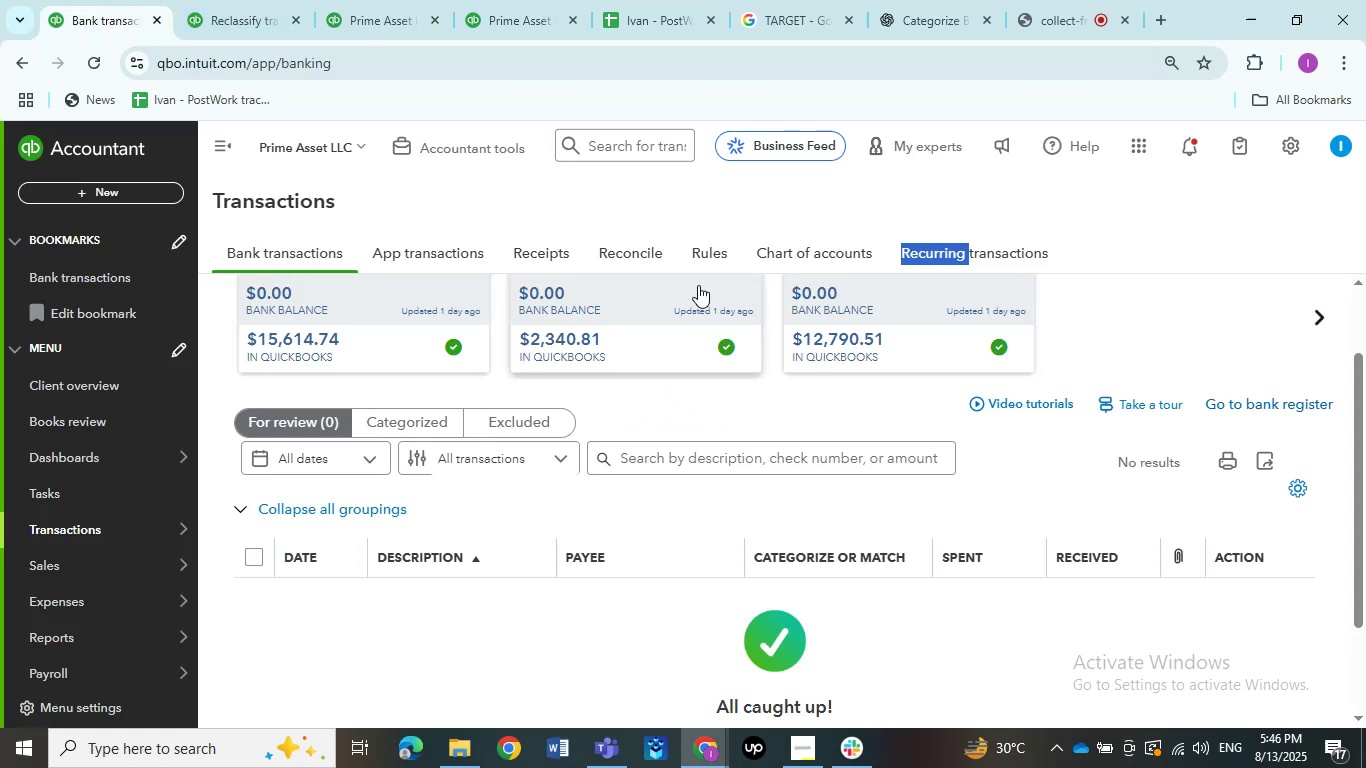 
left_click([810, 269])
 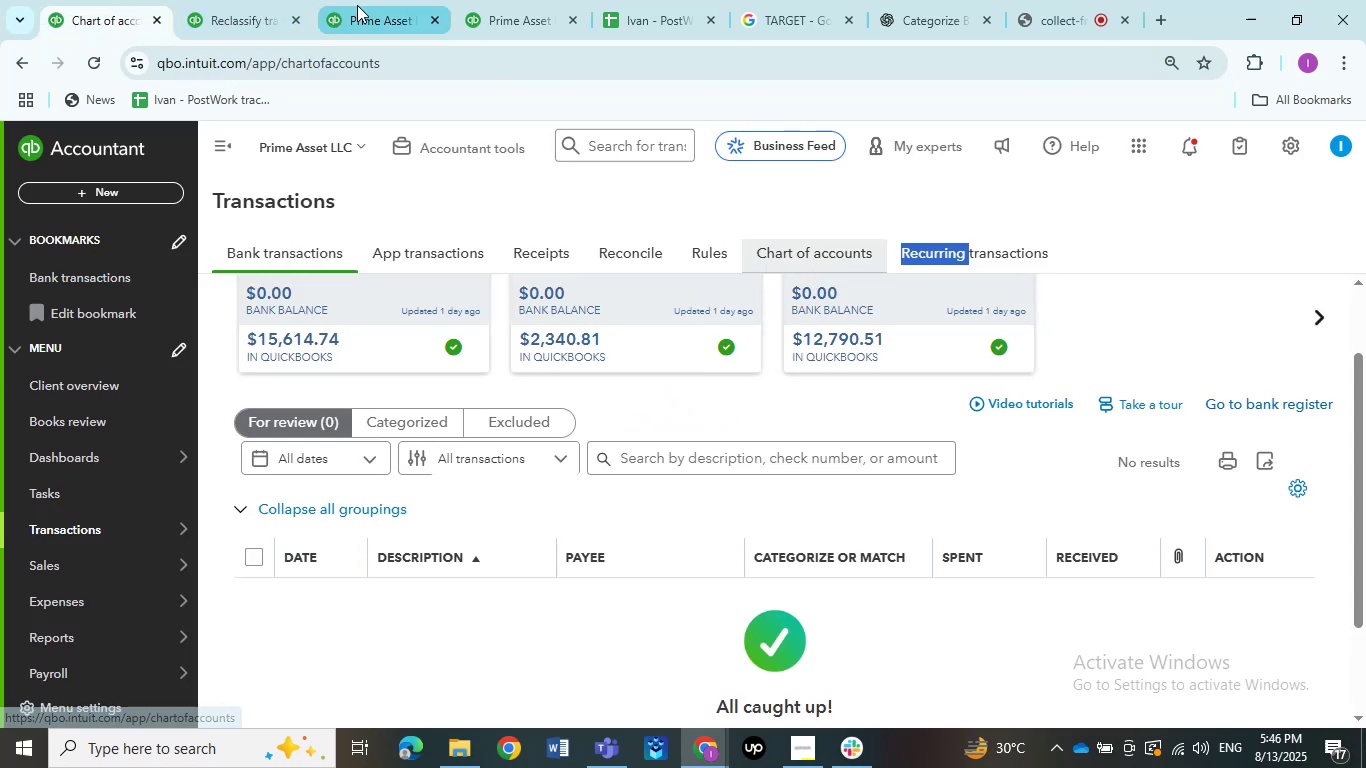 
double_click([357, 5])
 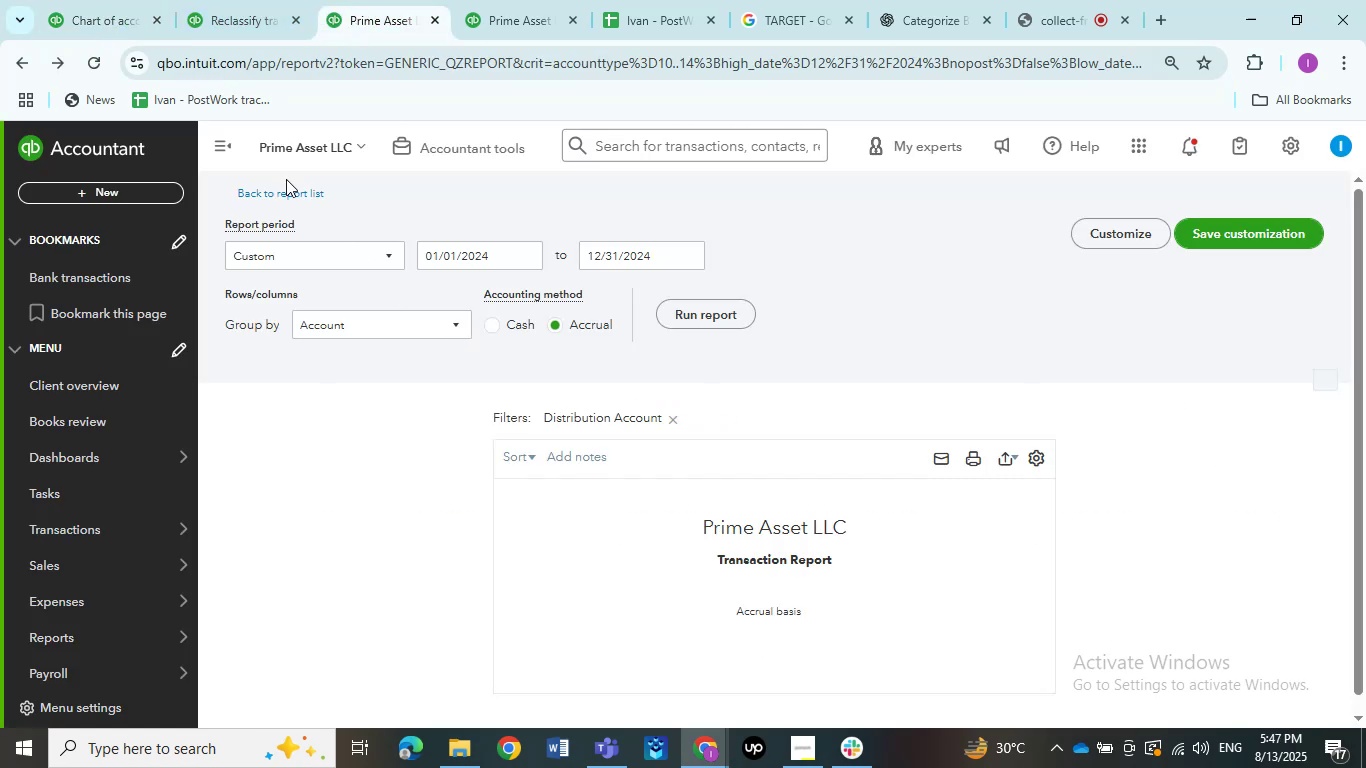 
left_click([225, 141])
 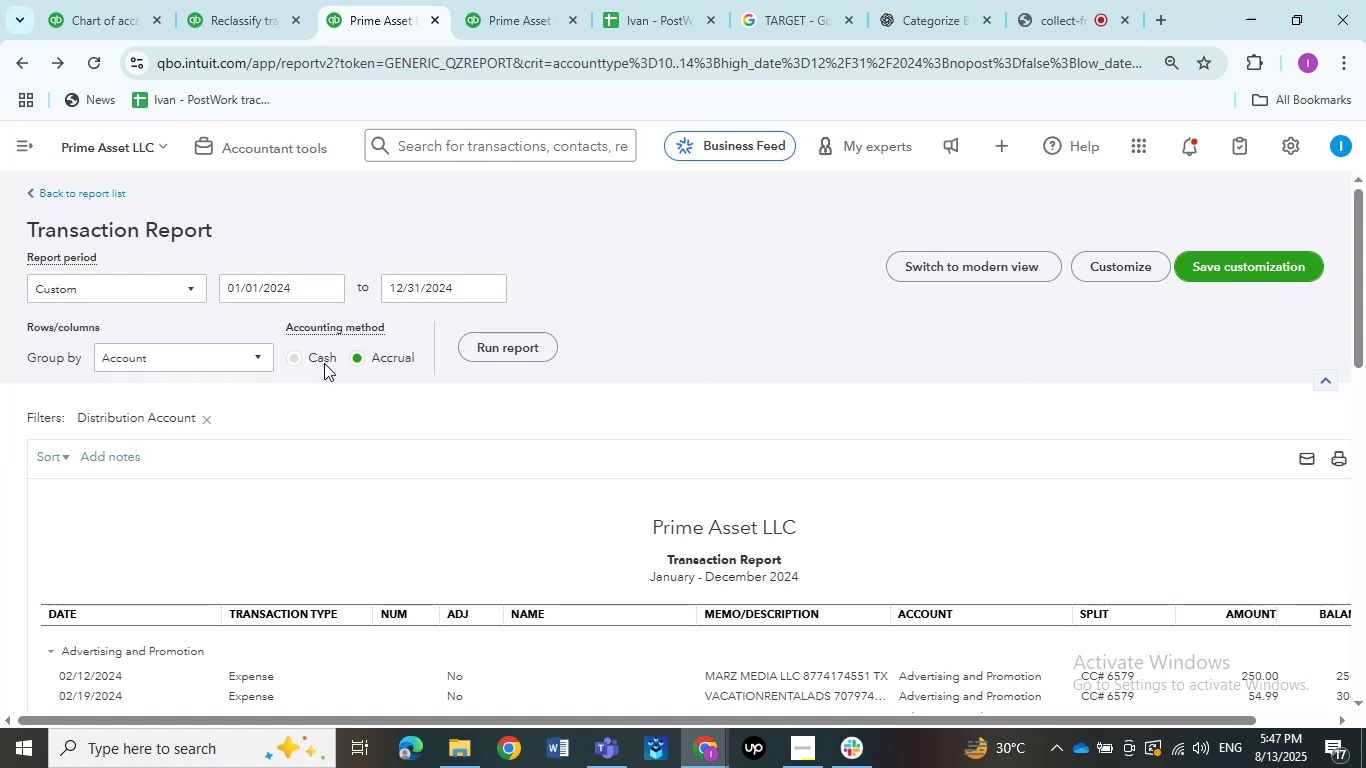 
scroll: coordinate [324, 363], scroll_direction: down, amount: 6.0
 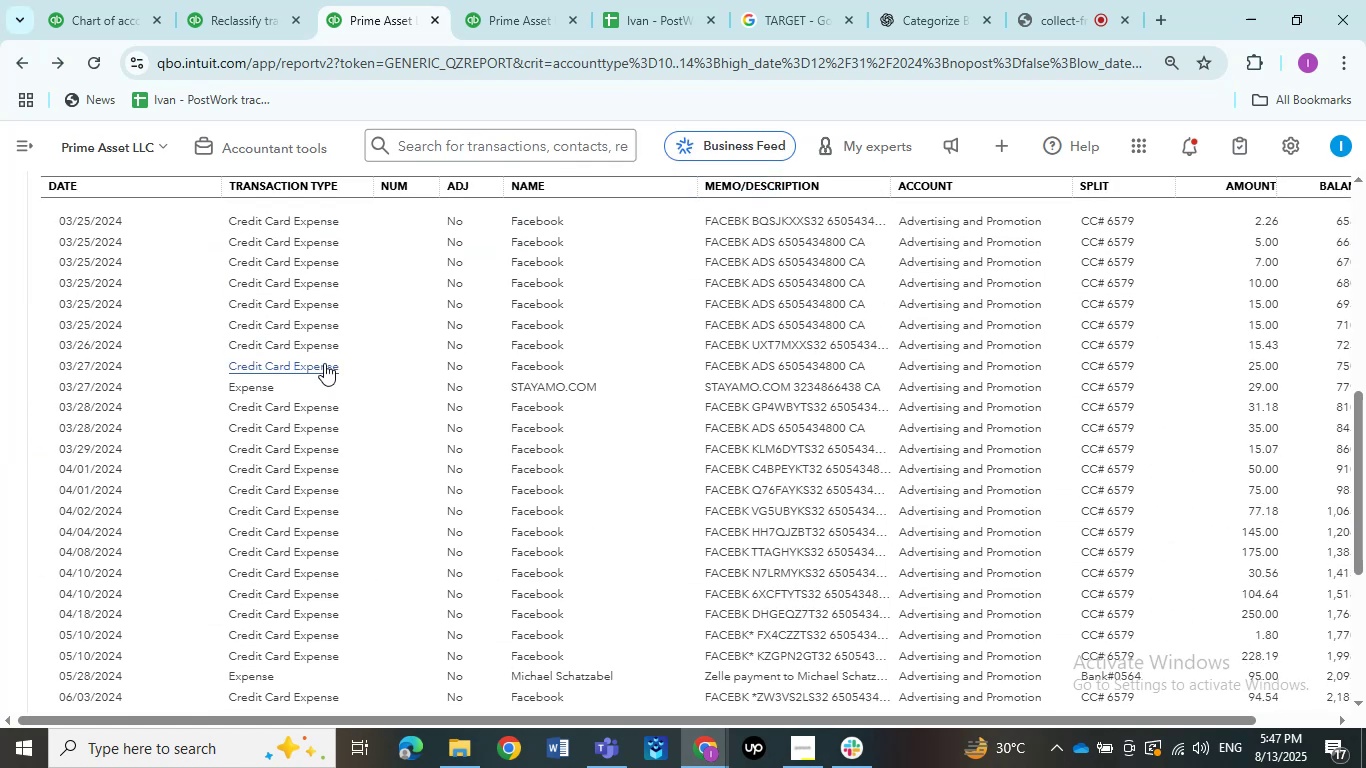 
scroll: coordinate [324, 363], scroll_direction: up, amount: 5.0
 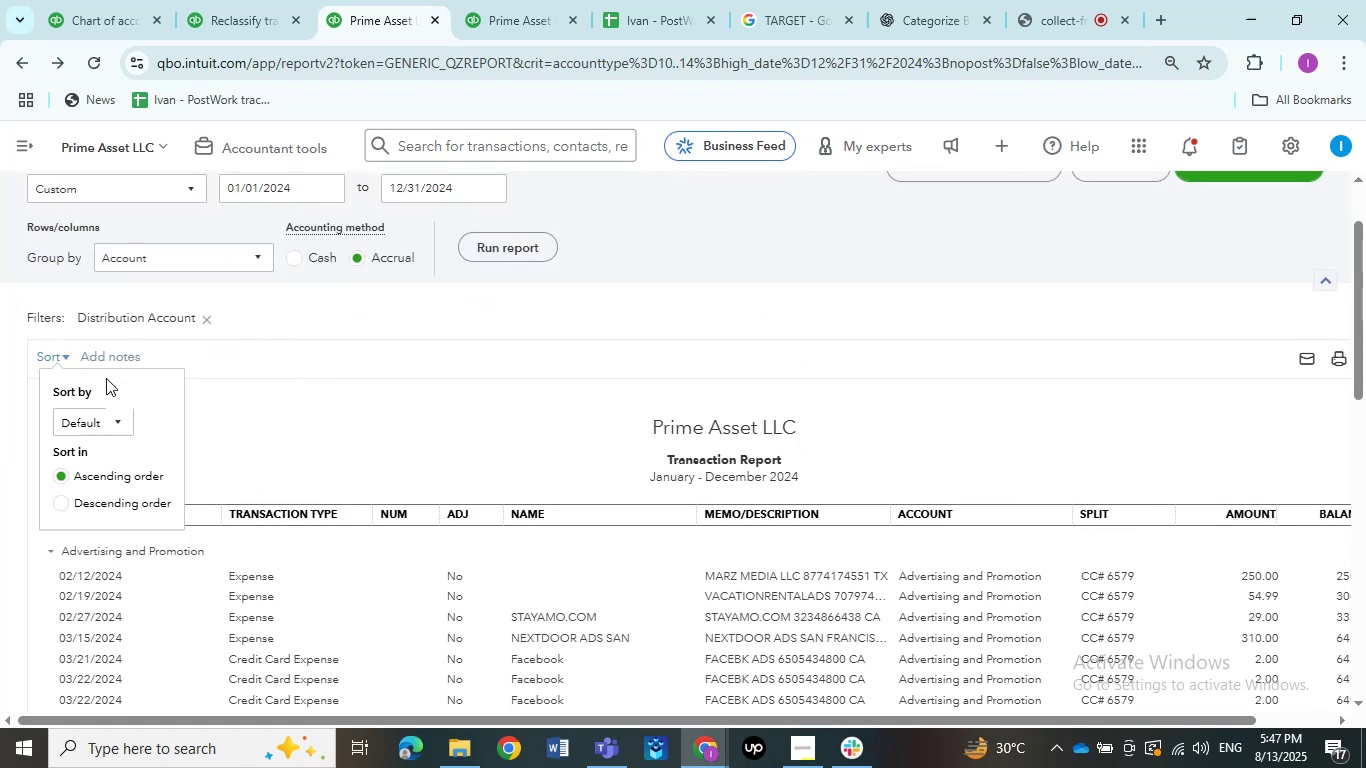 
left_click([104, 417])
 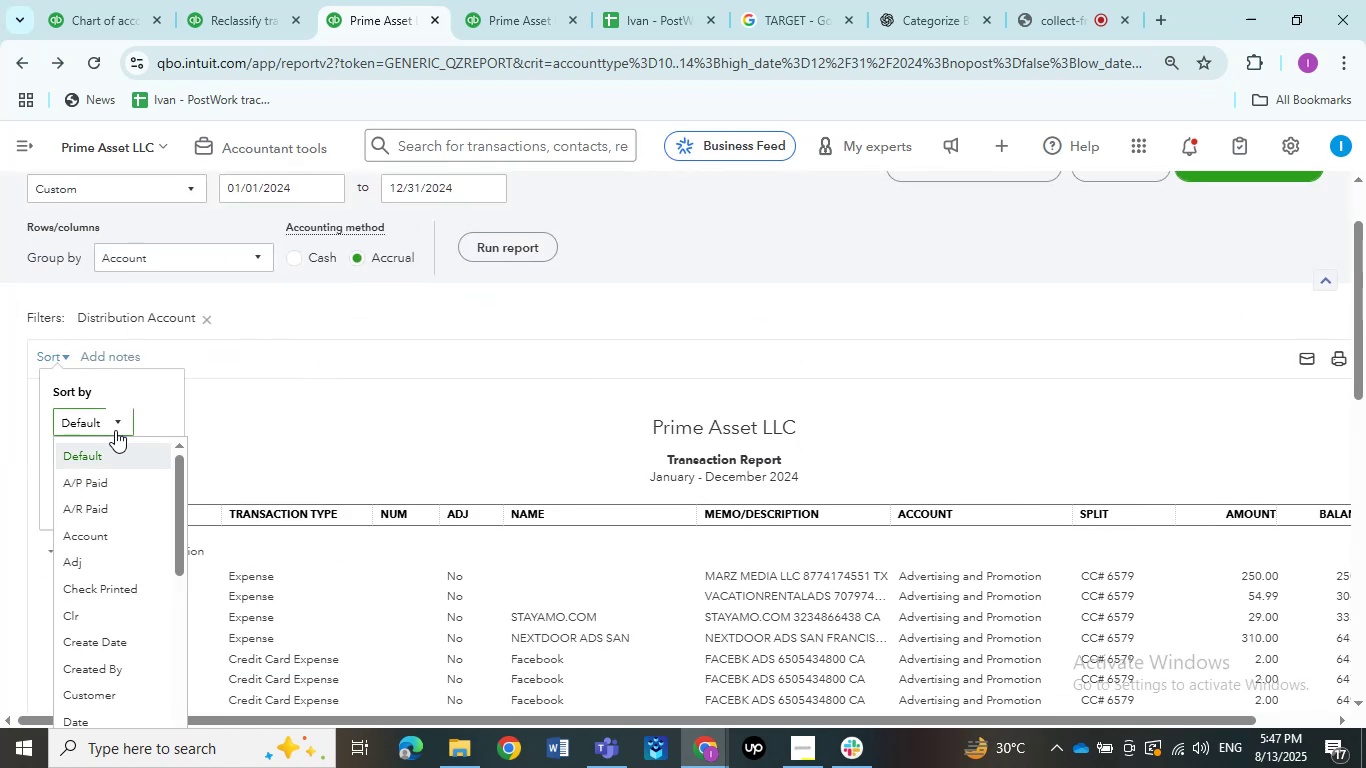 
scroll: coordinate [122, 476], scroll_direction: down, amount: 3.0
 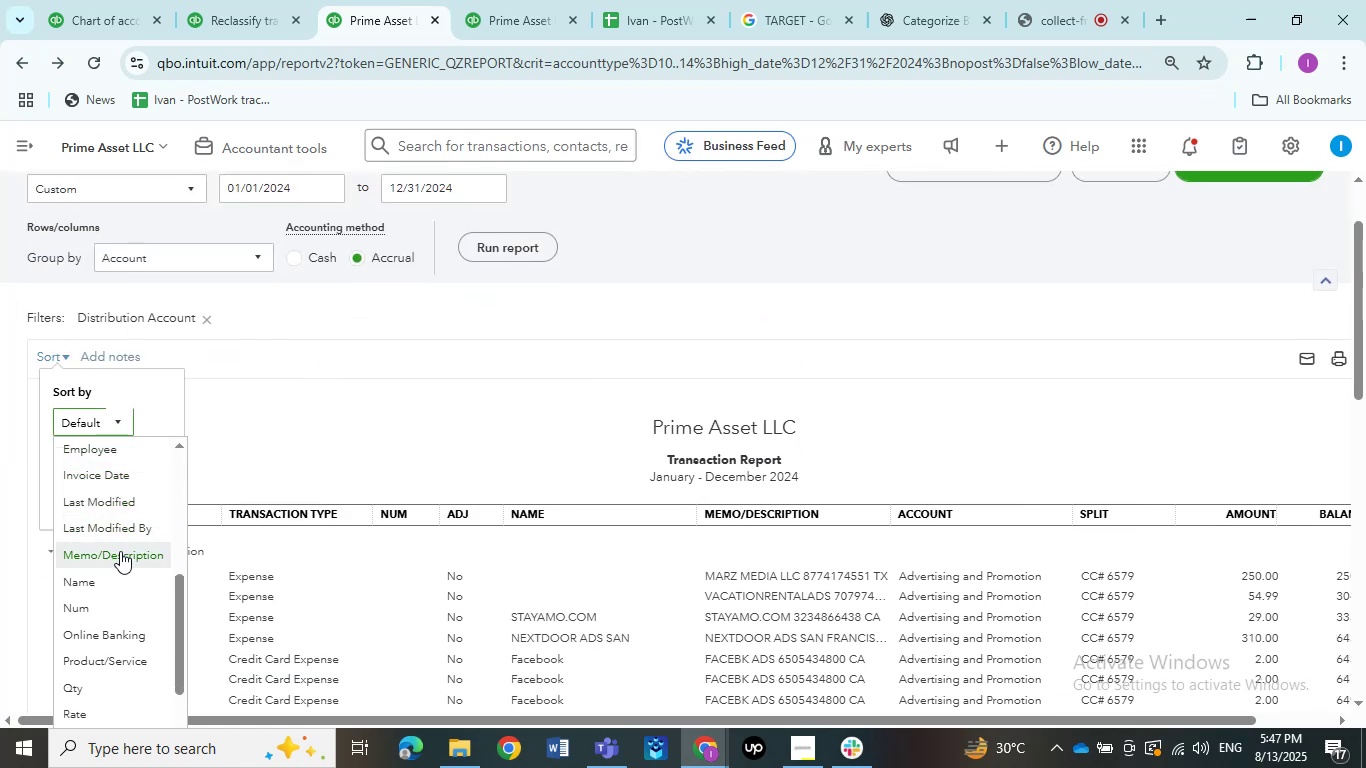 
left_click([120, 552])
 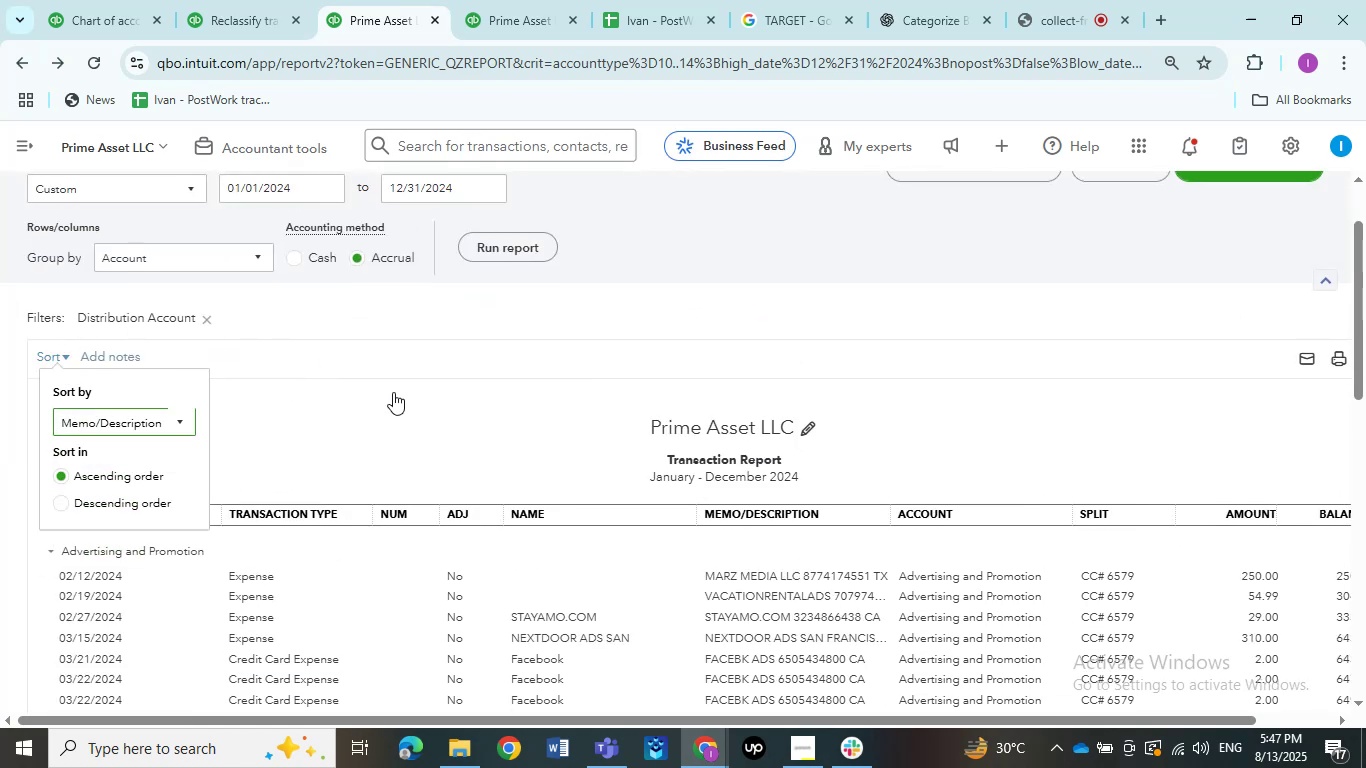 
left_click([393, 373])
 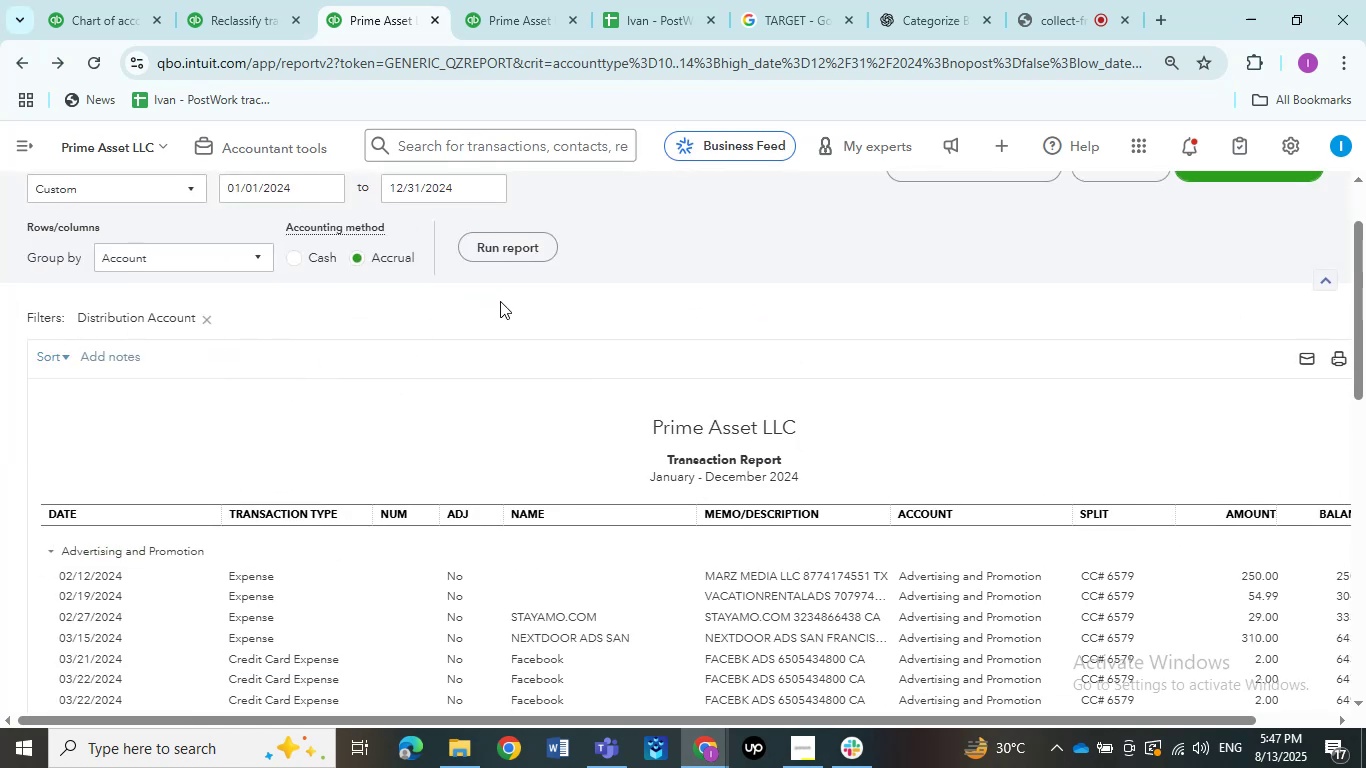 
scroll: coordinate [503, 315], scroll_direction: down, amount: 102.0
 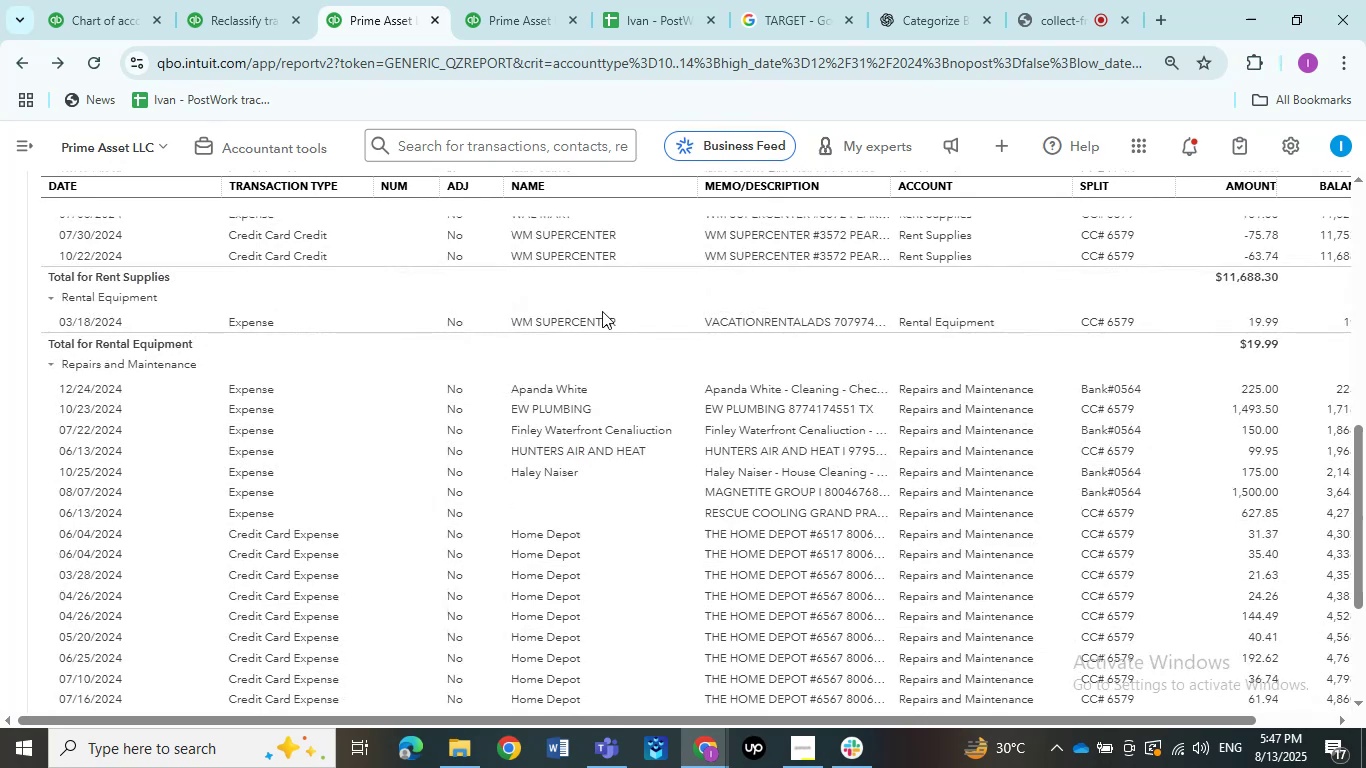 
left_click_drag(start_coordinate=[699, 315], to_coordinate=[709, 314])
 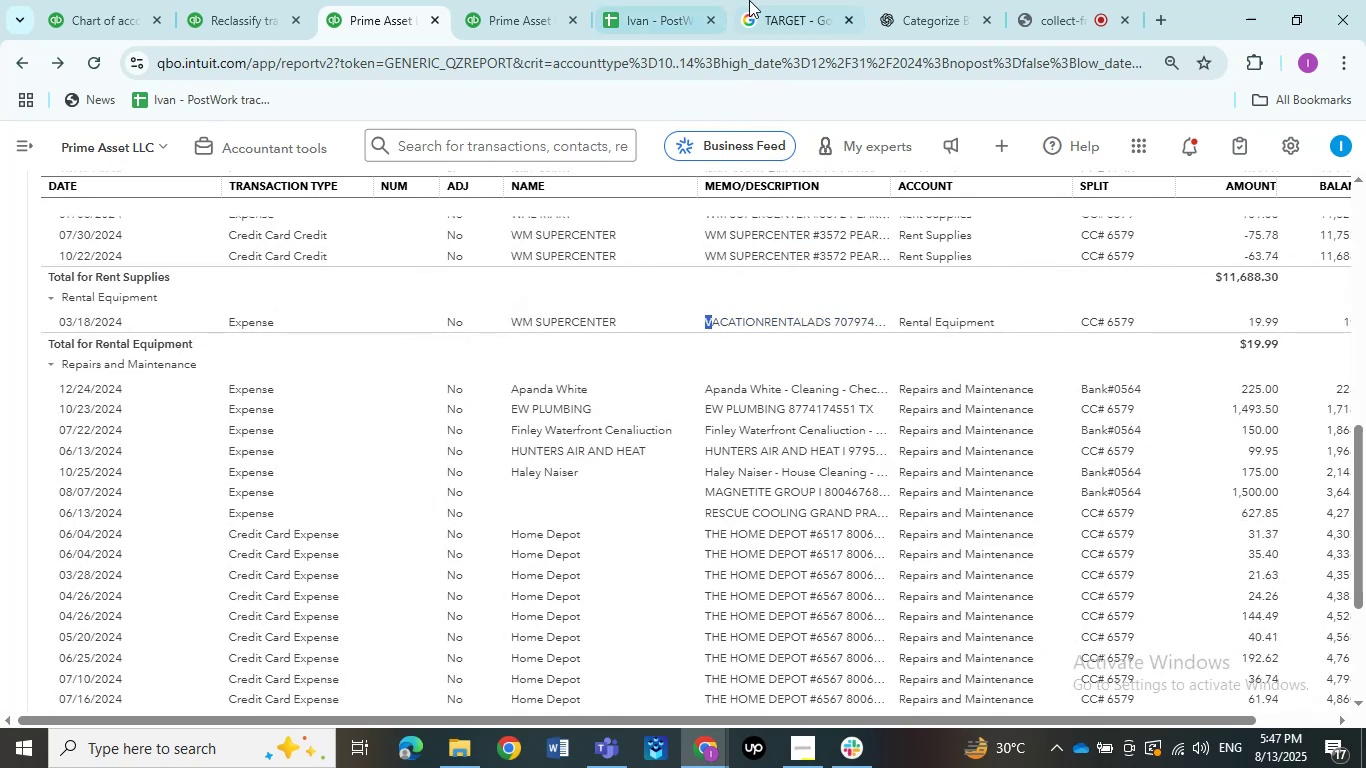 
key(Control+C)
 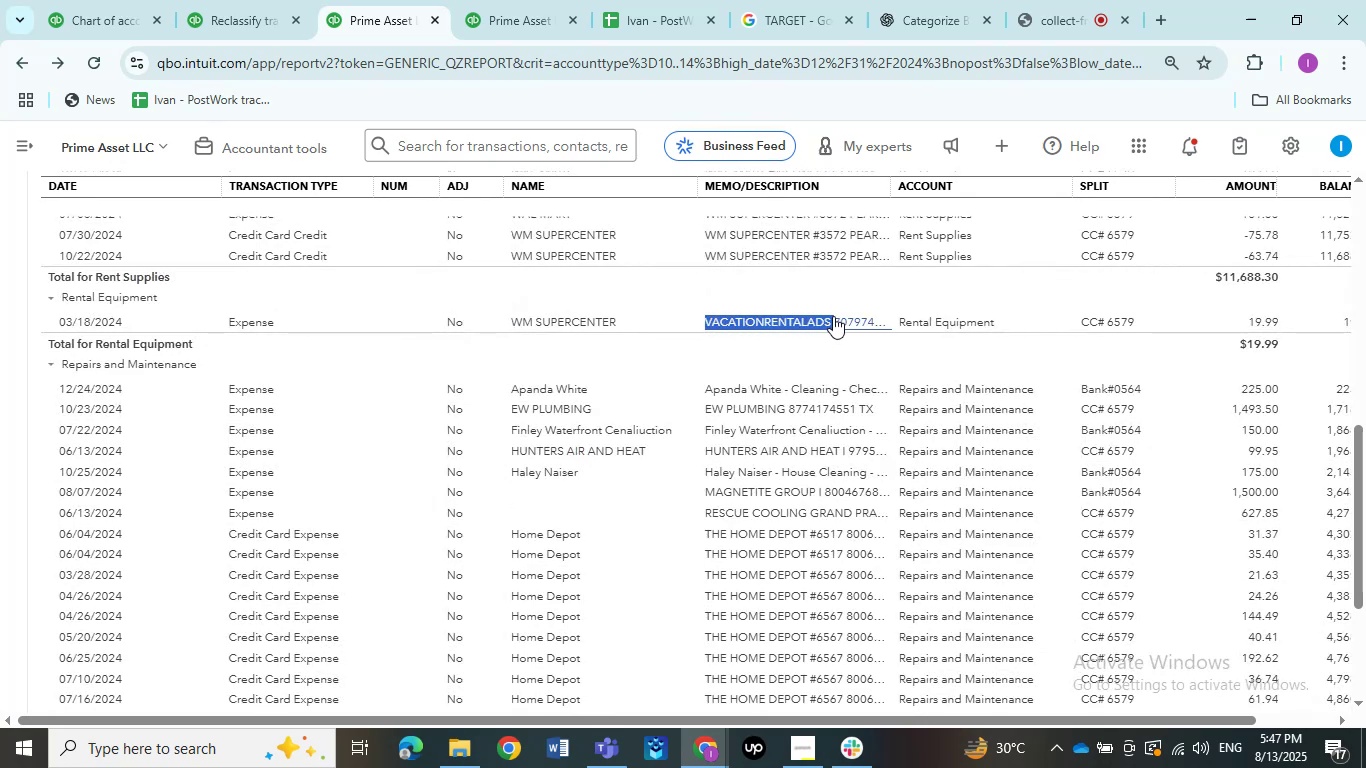 
key(Control+C)
 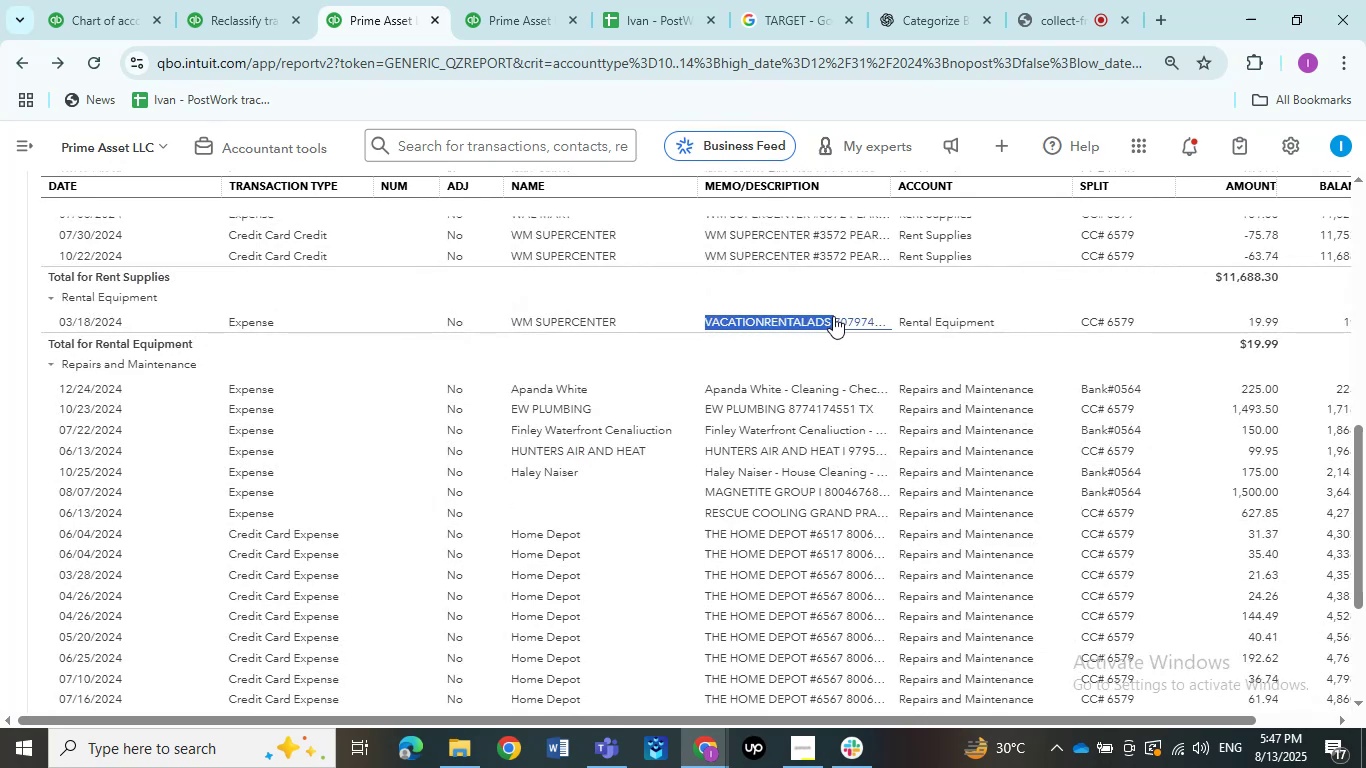 
key(Control+C)
 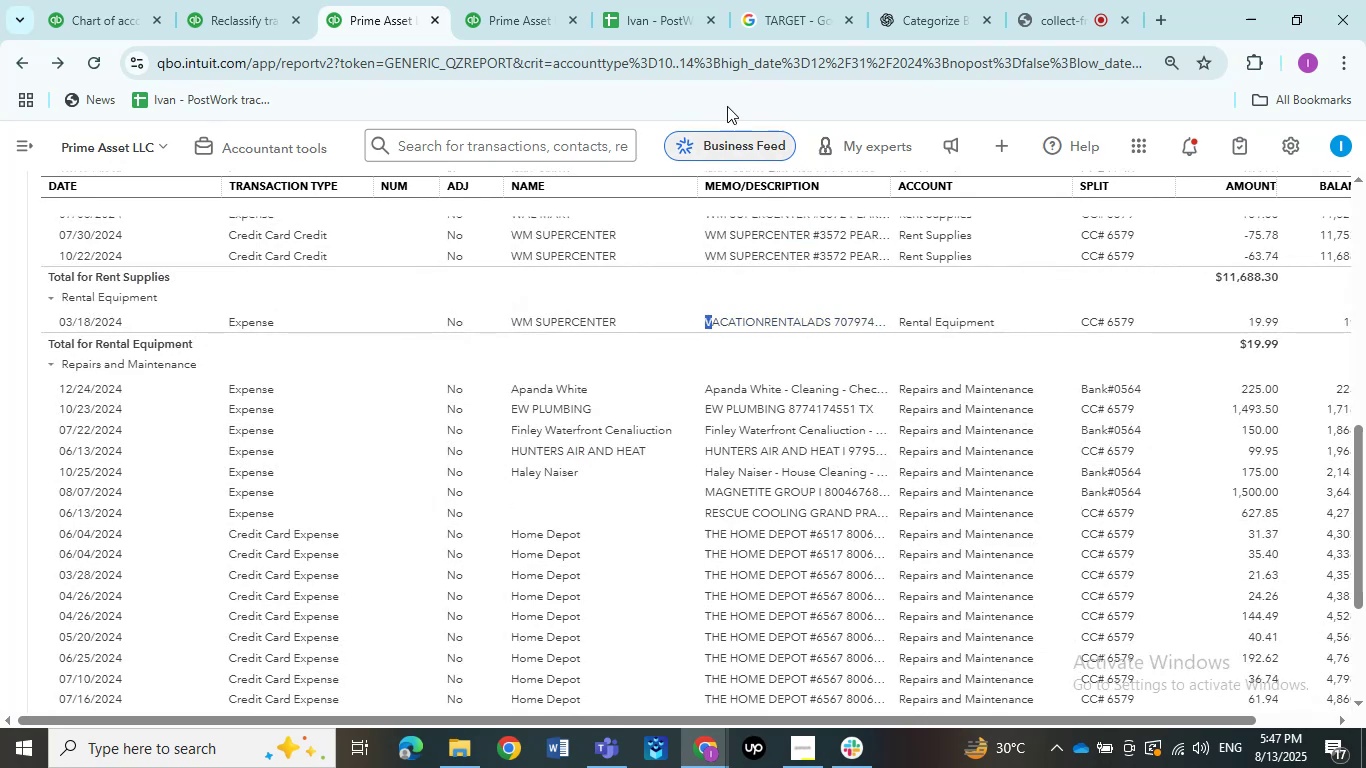 
left_click([784, 0])
 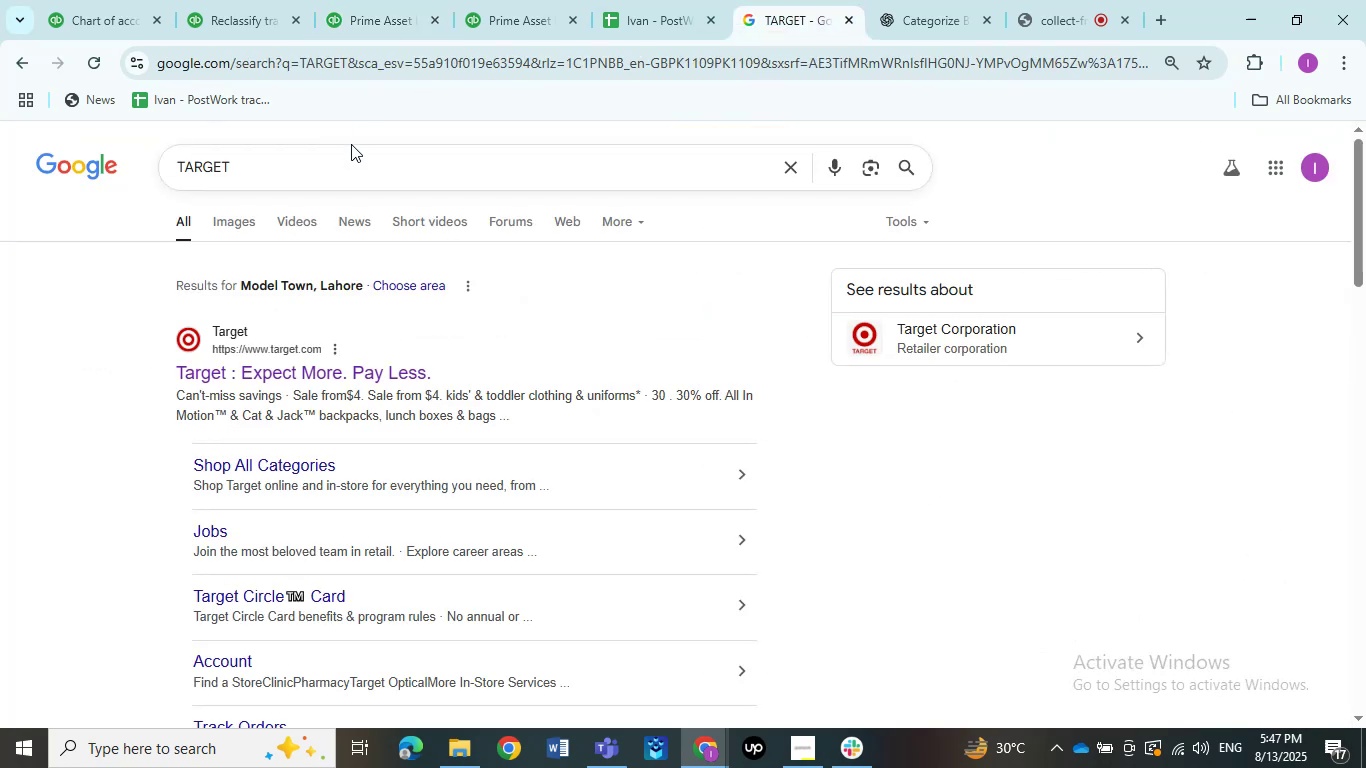 
left_click_drag(start_coordinate=[326, 158], to_coordinate=[68, 171])
 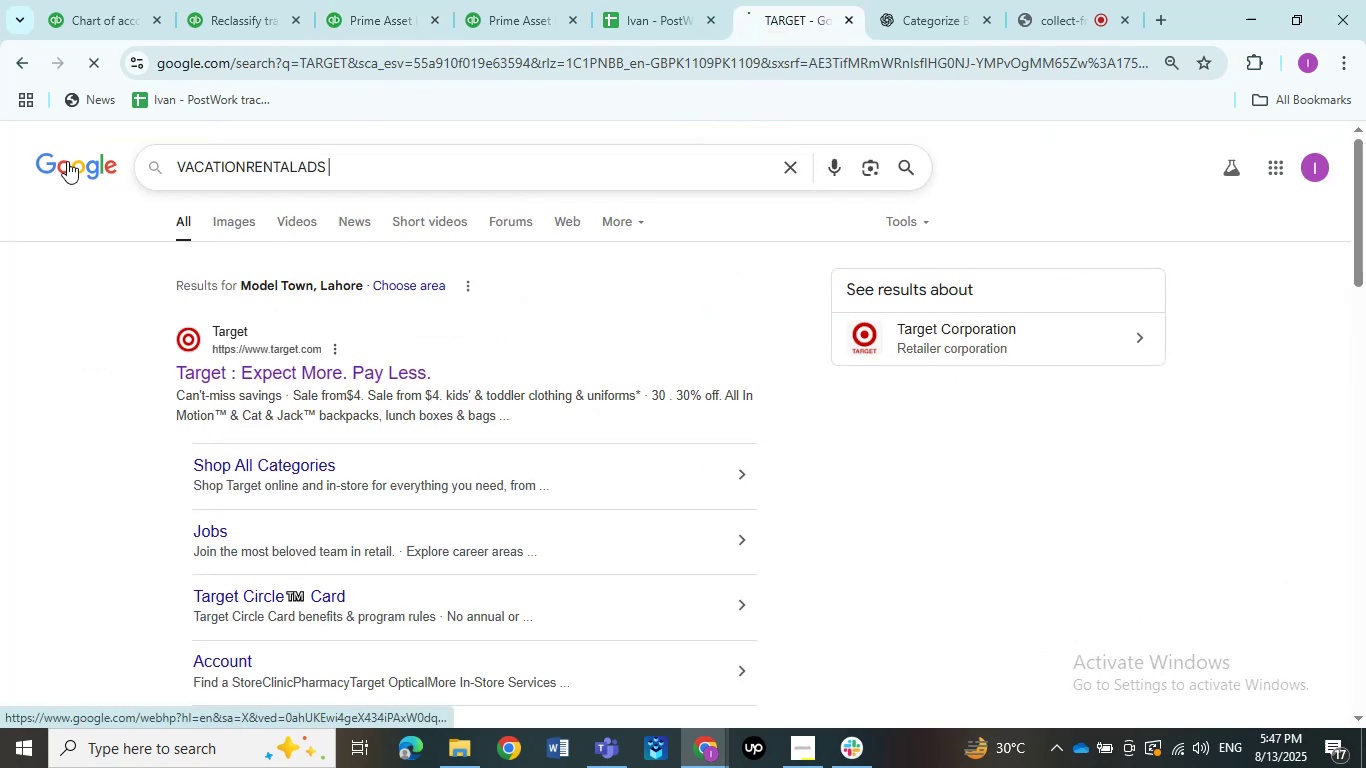 
key(Control+ControlLeft)
 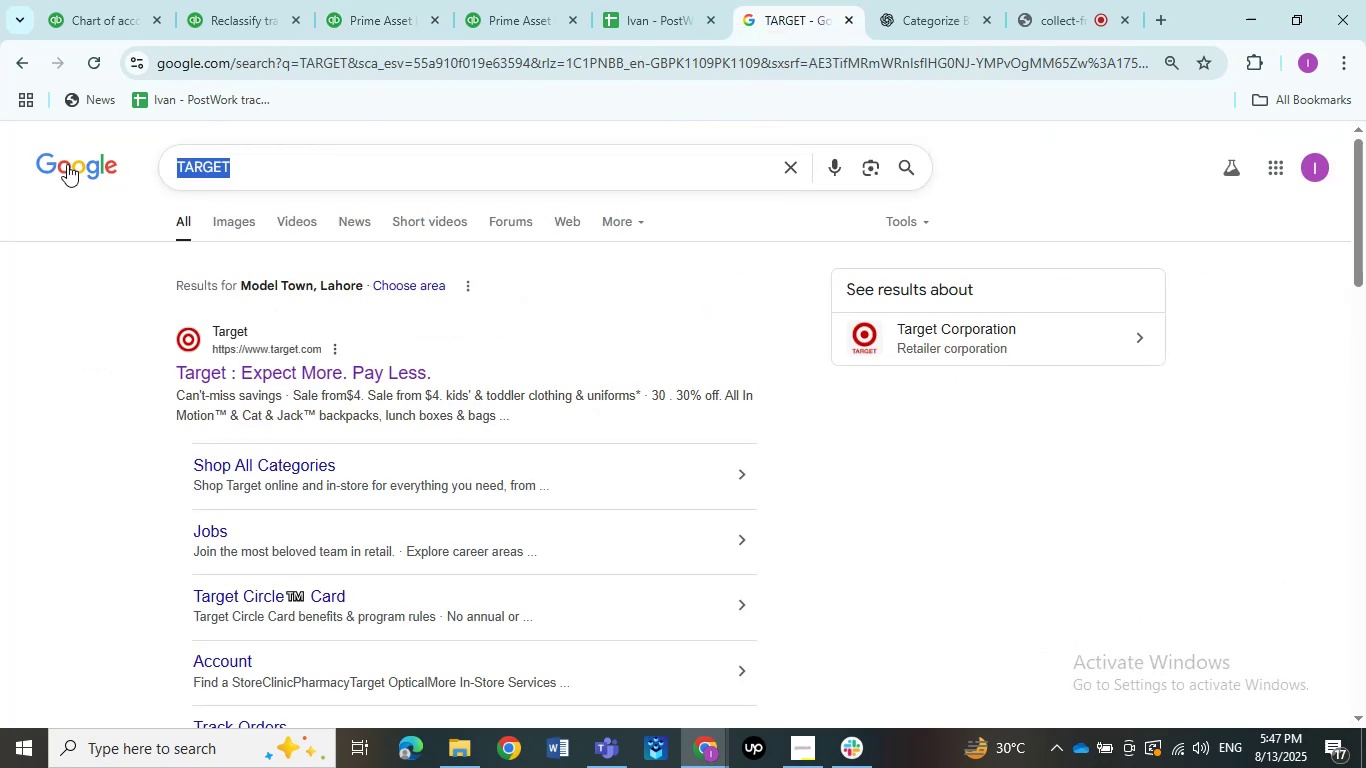 
key(Control+V)
 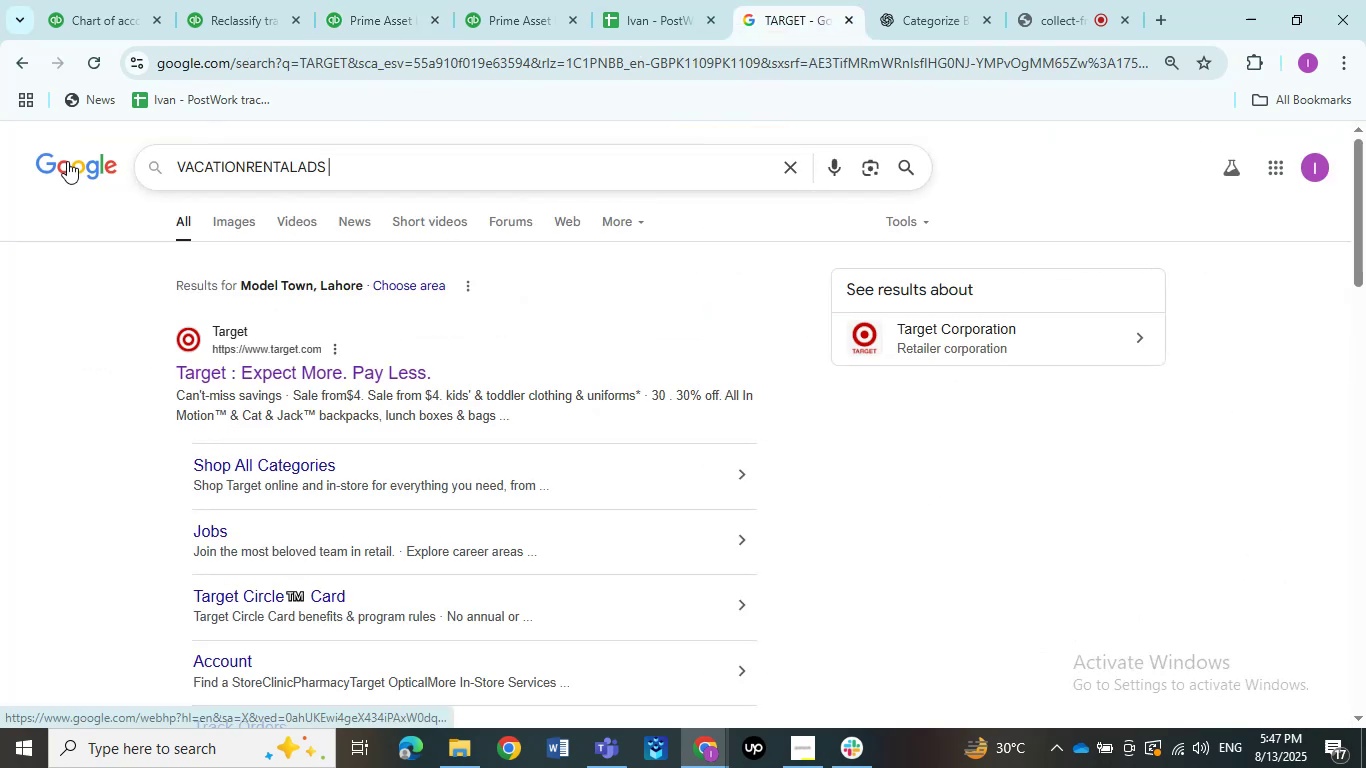 
key(NumpadEnter)
 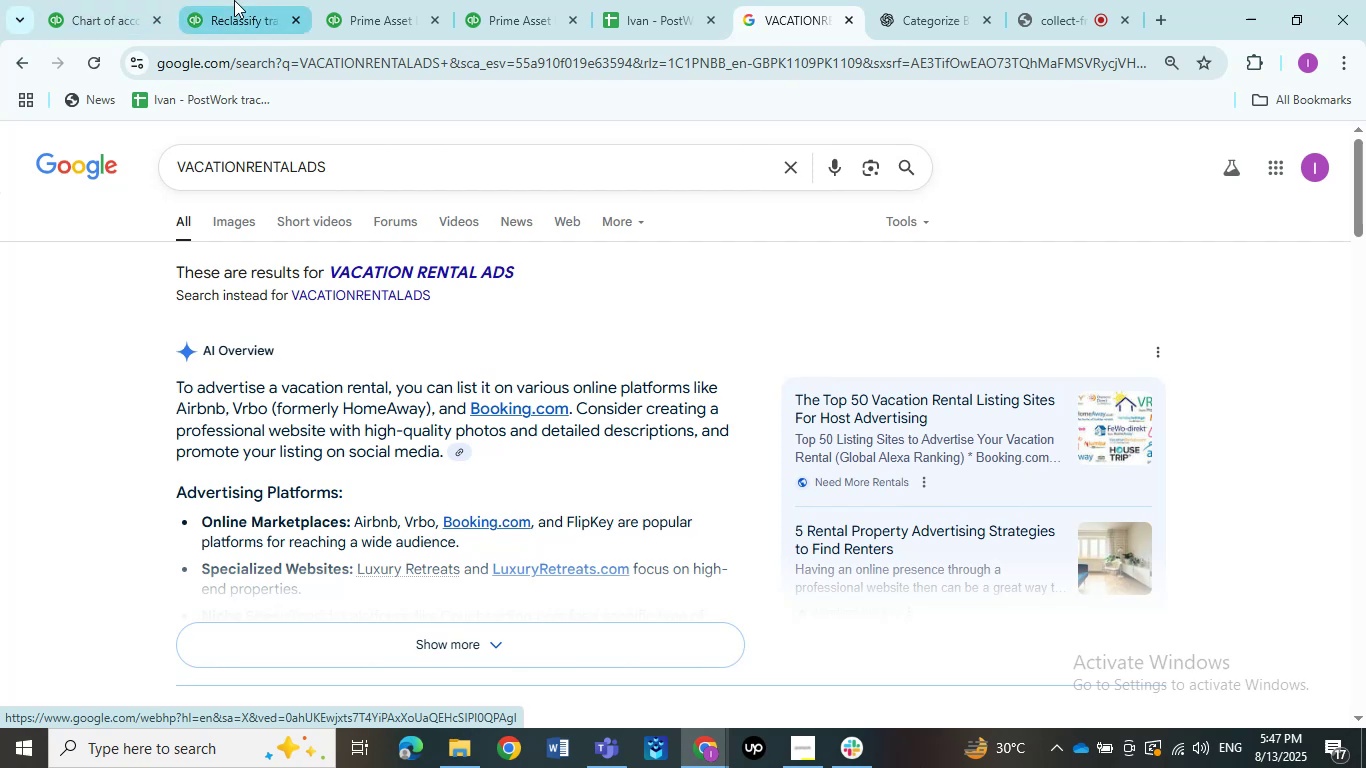 
wait(6.68)
 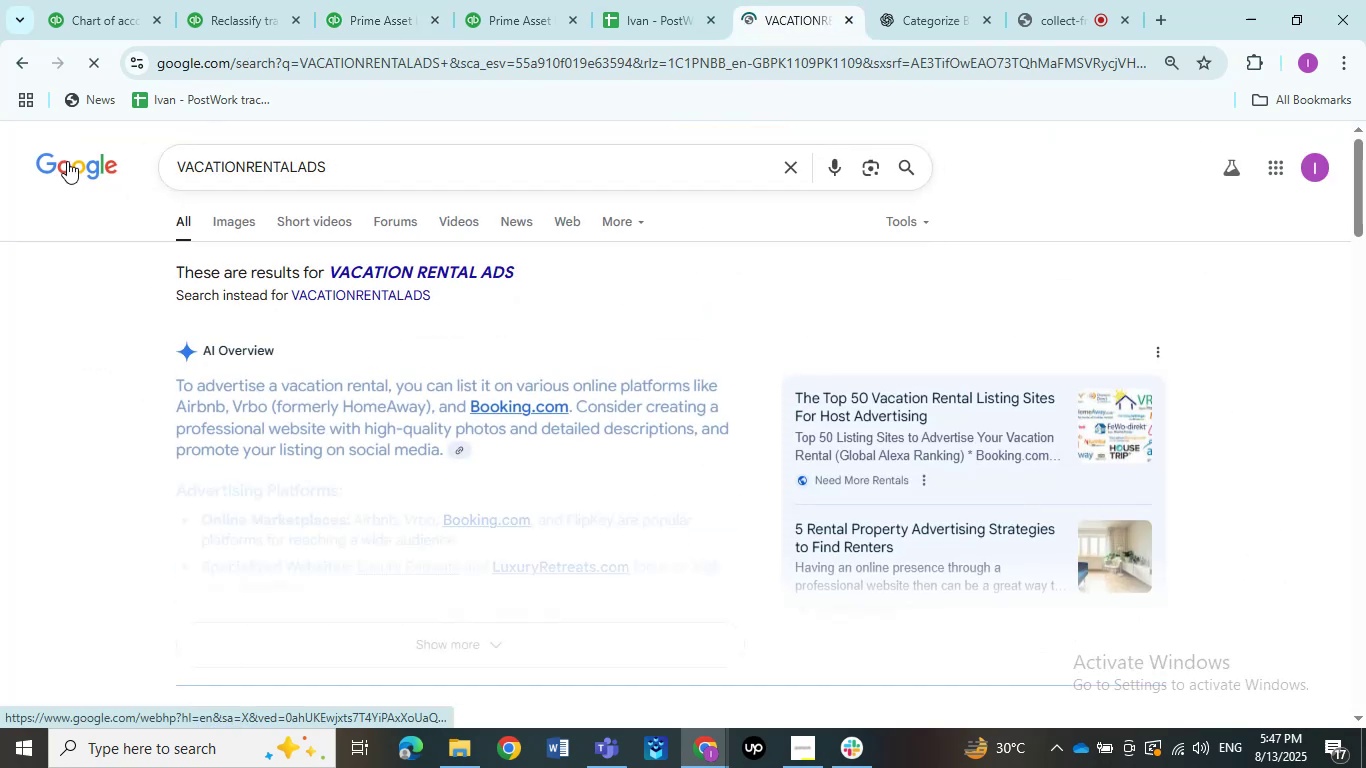 
left_click([369, 8])
 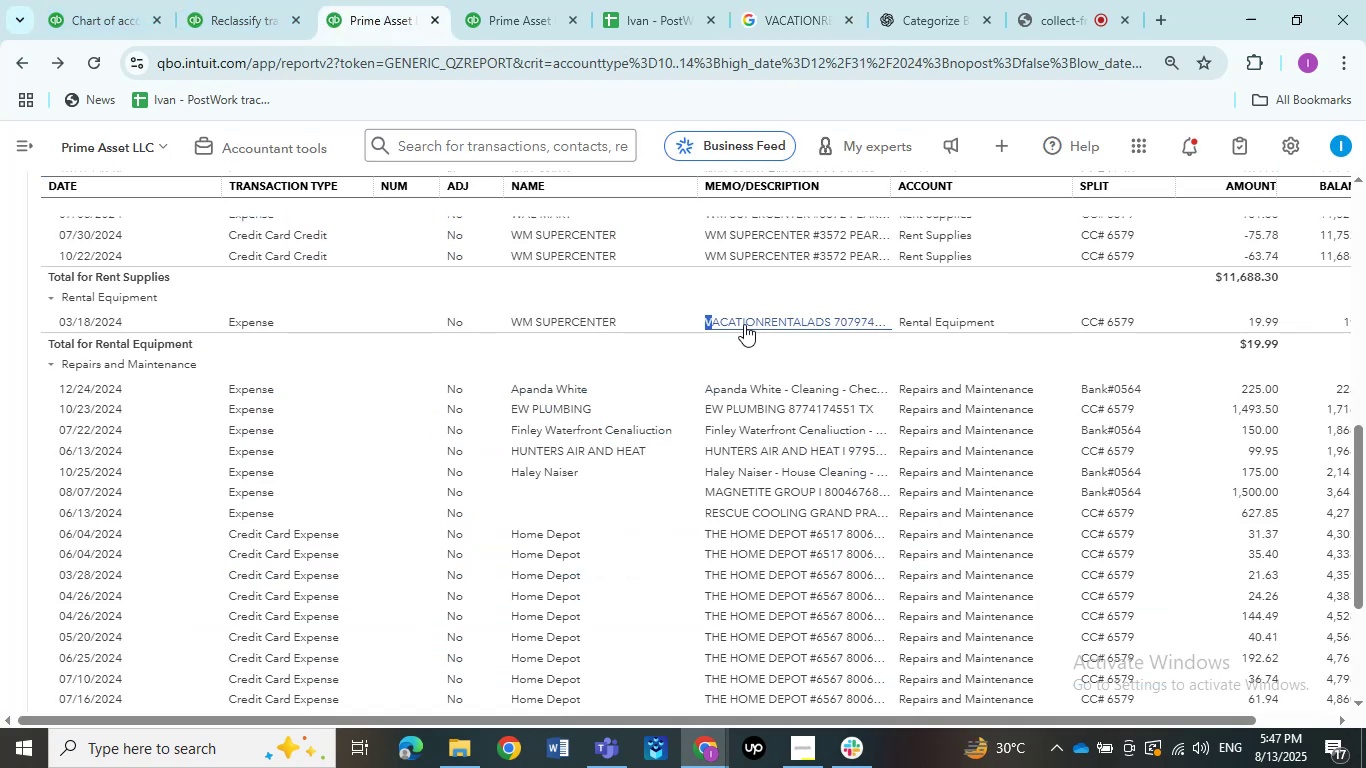 
wait(5.54)
 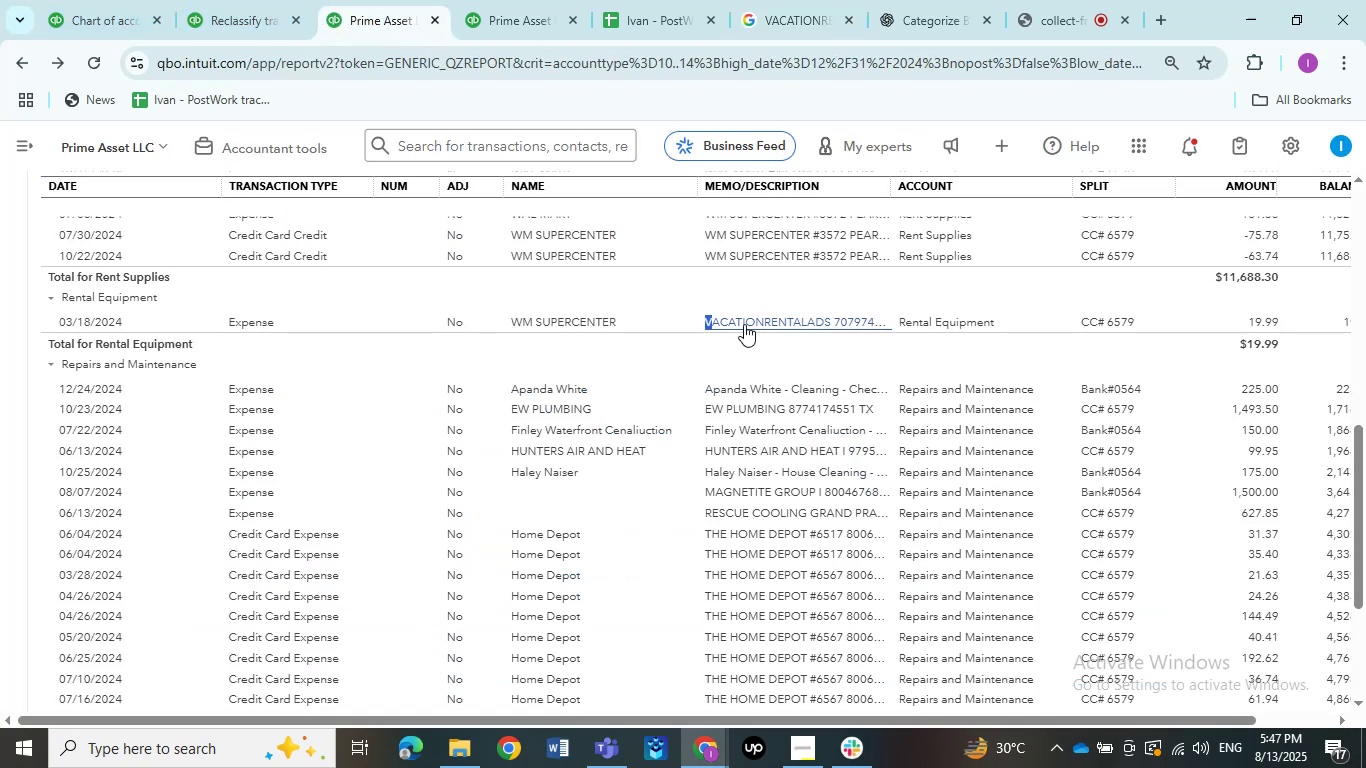 
left_click([750, 315])
 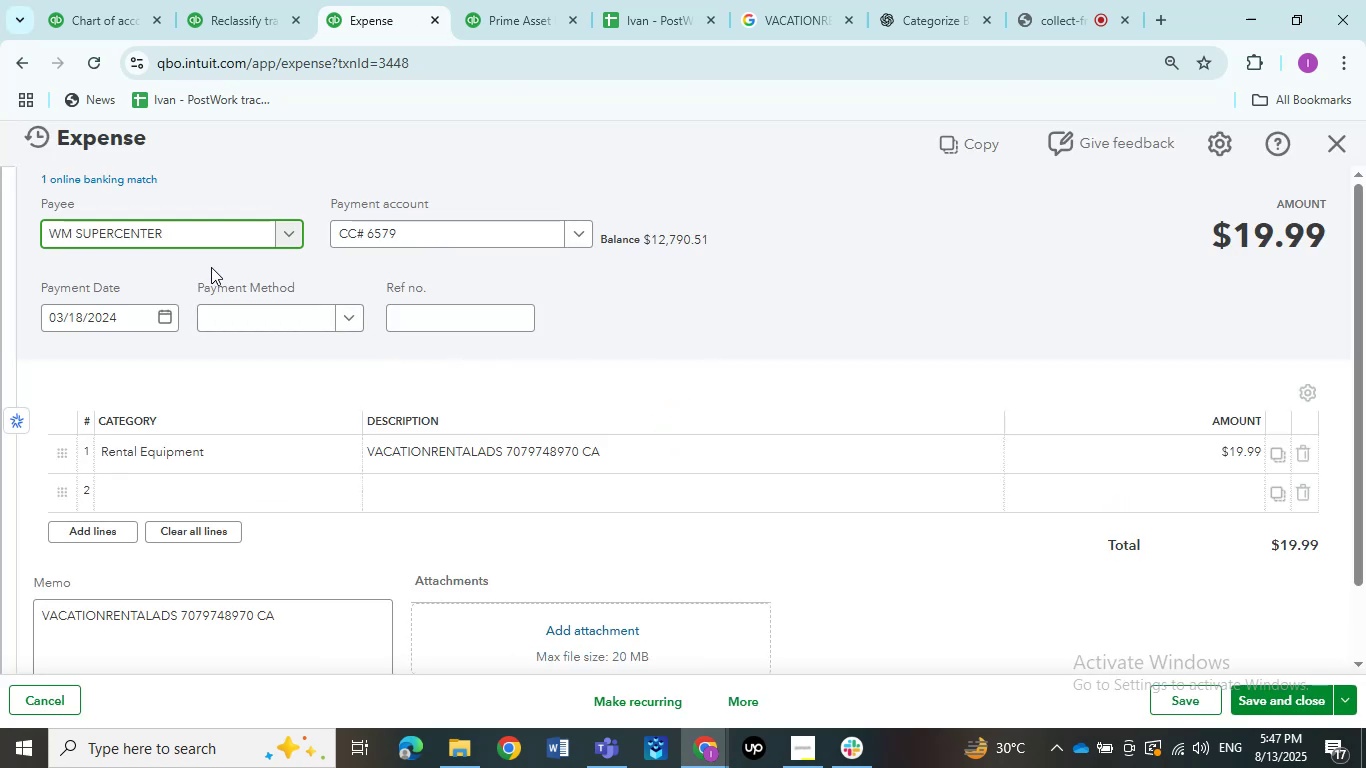 
wait(7.25)
 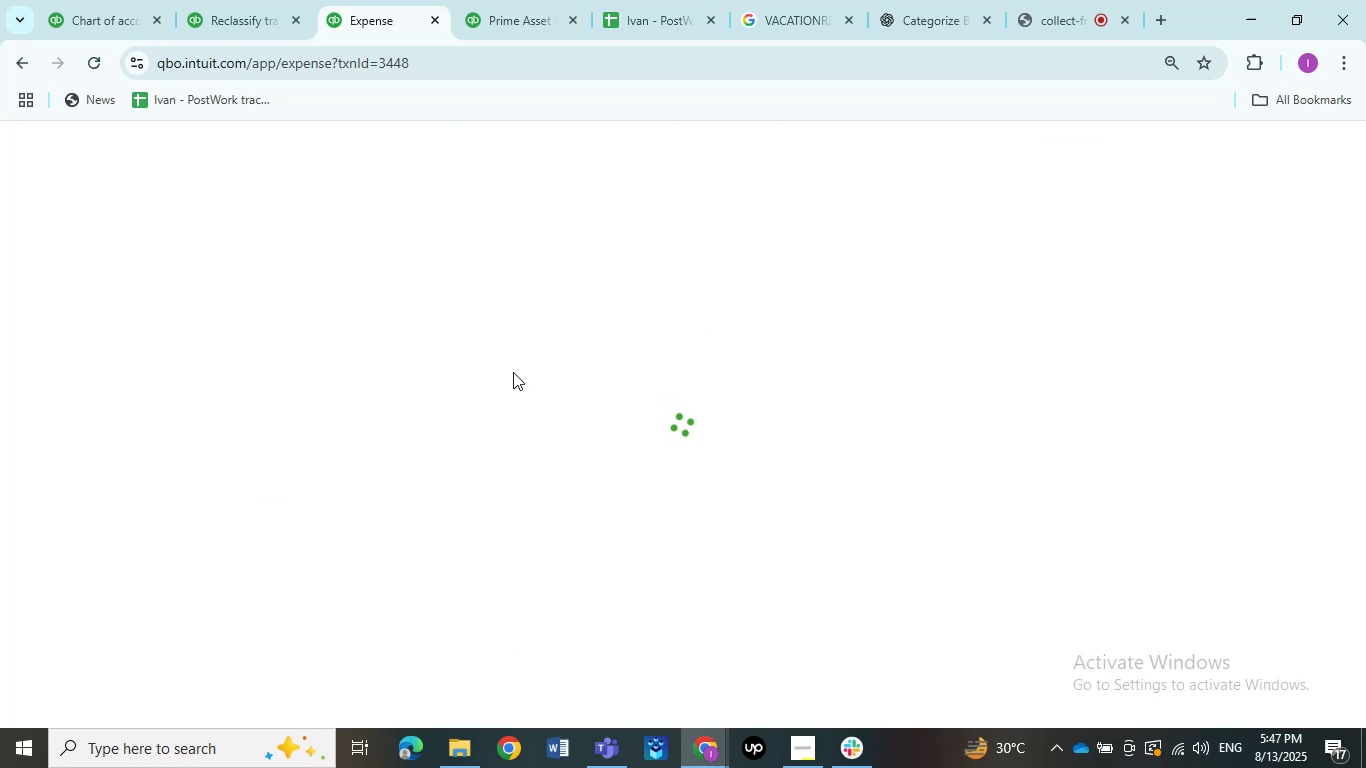 
left_click([152, 224])
 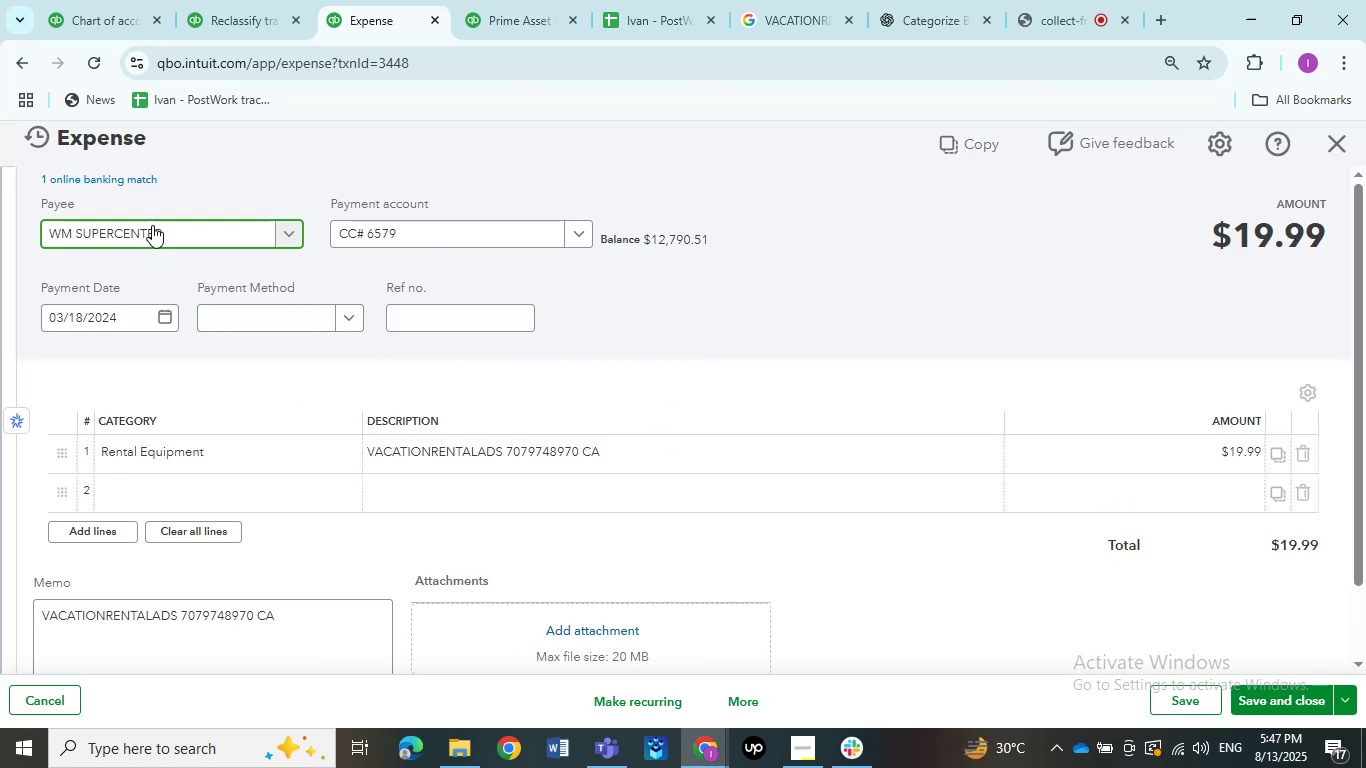 
hold_key(key=ControlLeft, duration=0.38)
 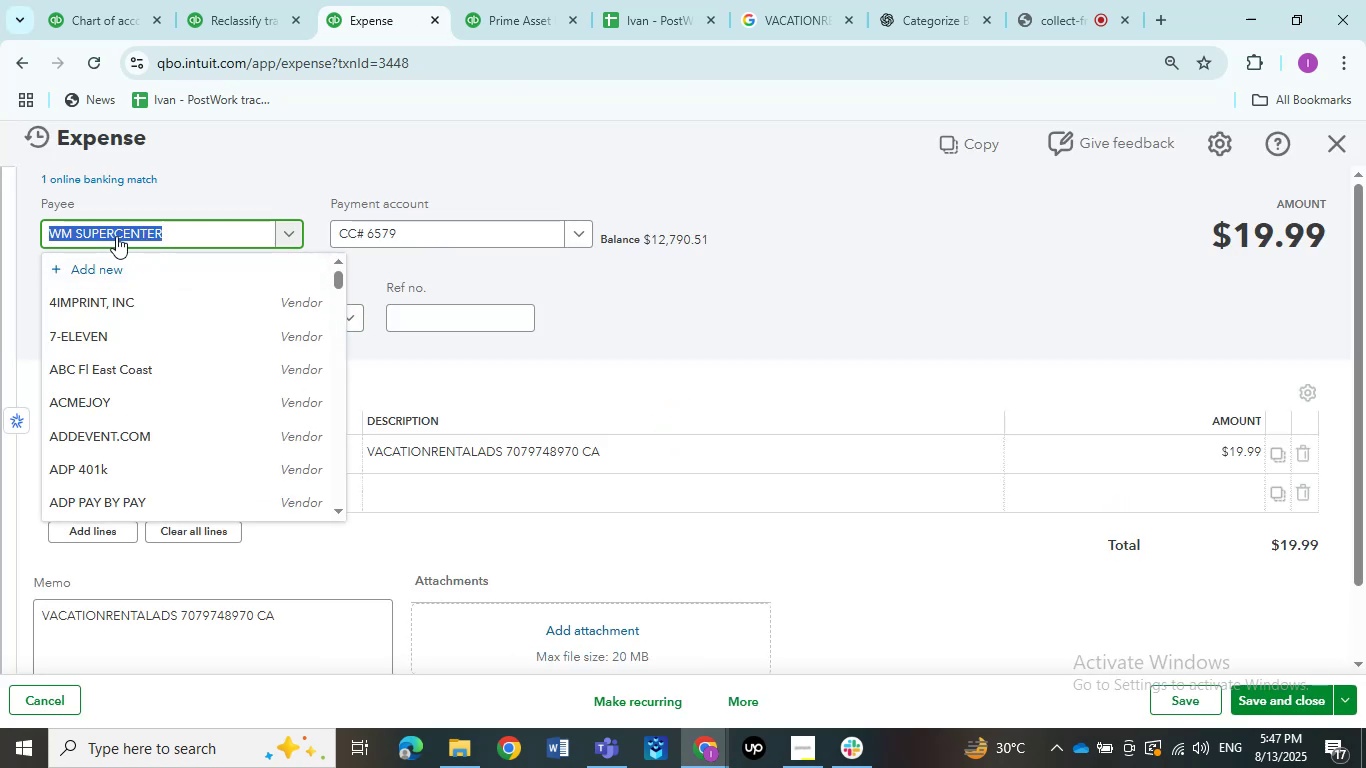 
left_click([215, 195])
 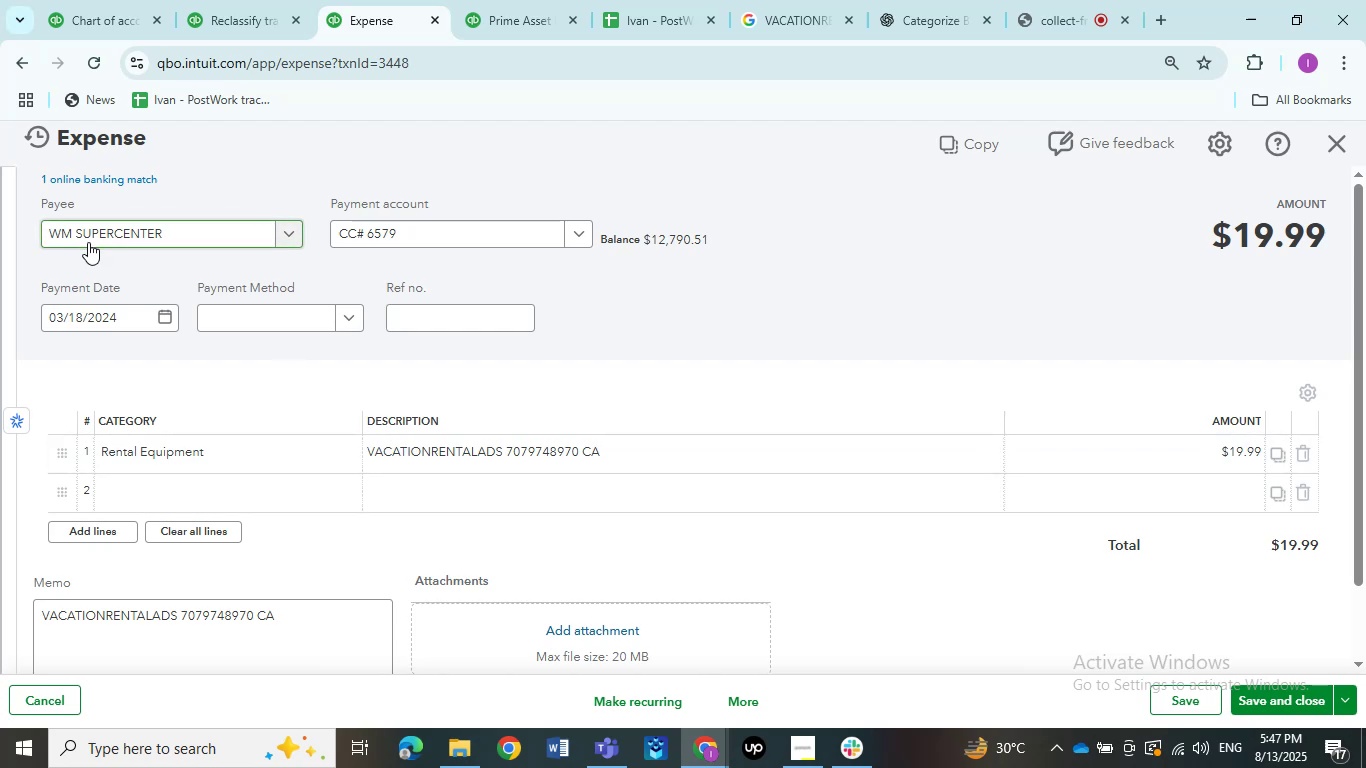 
wait(12.15)
 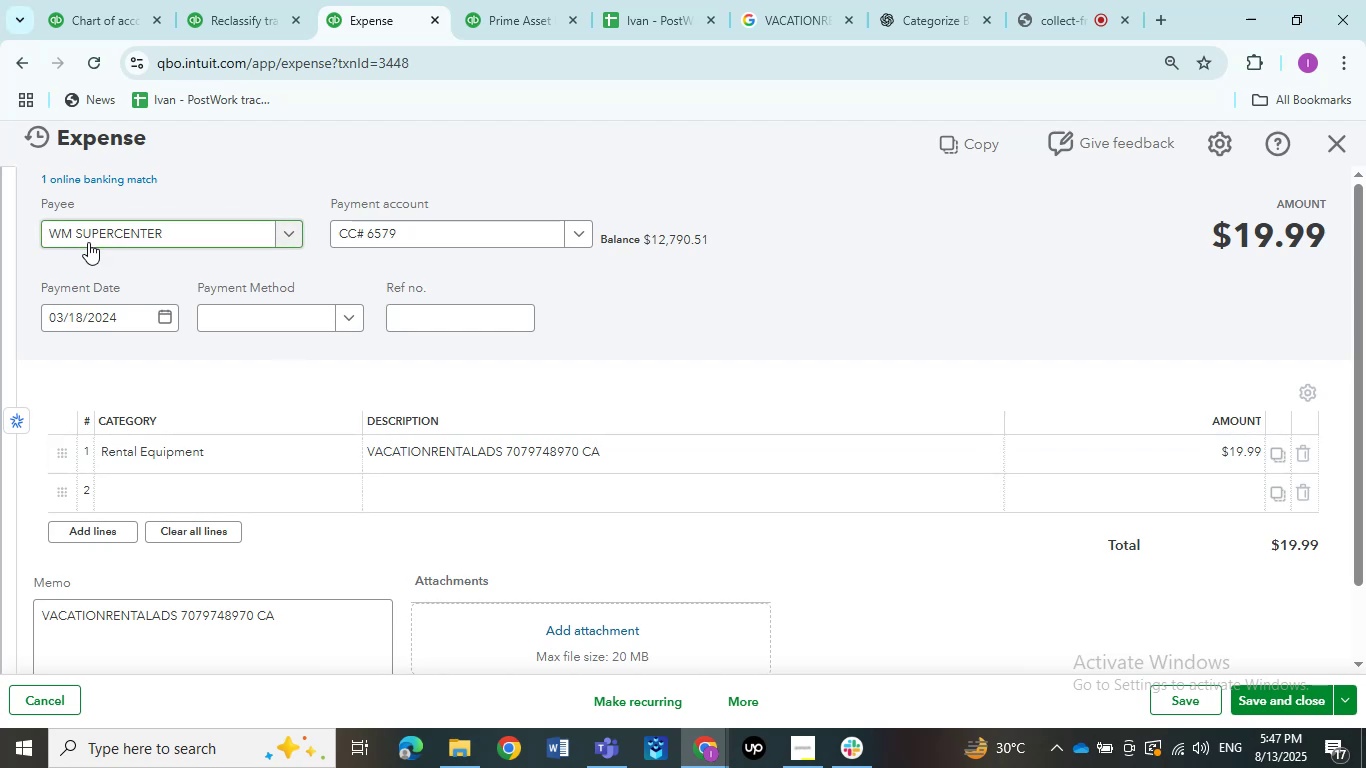 
left_click([80, 242])
 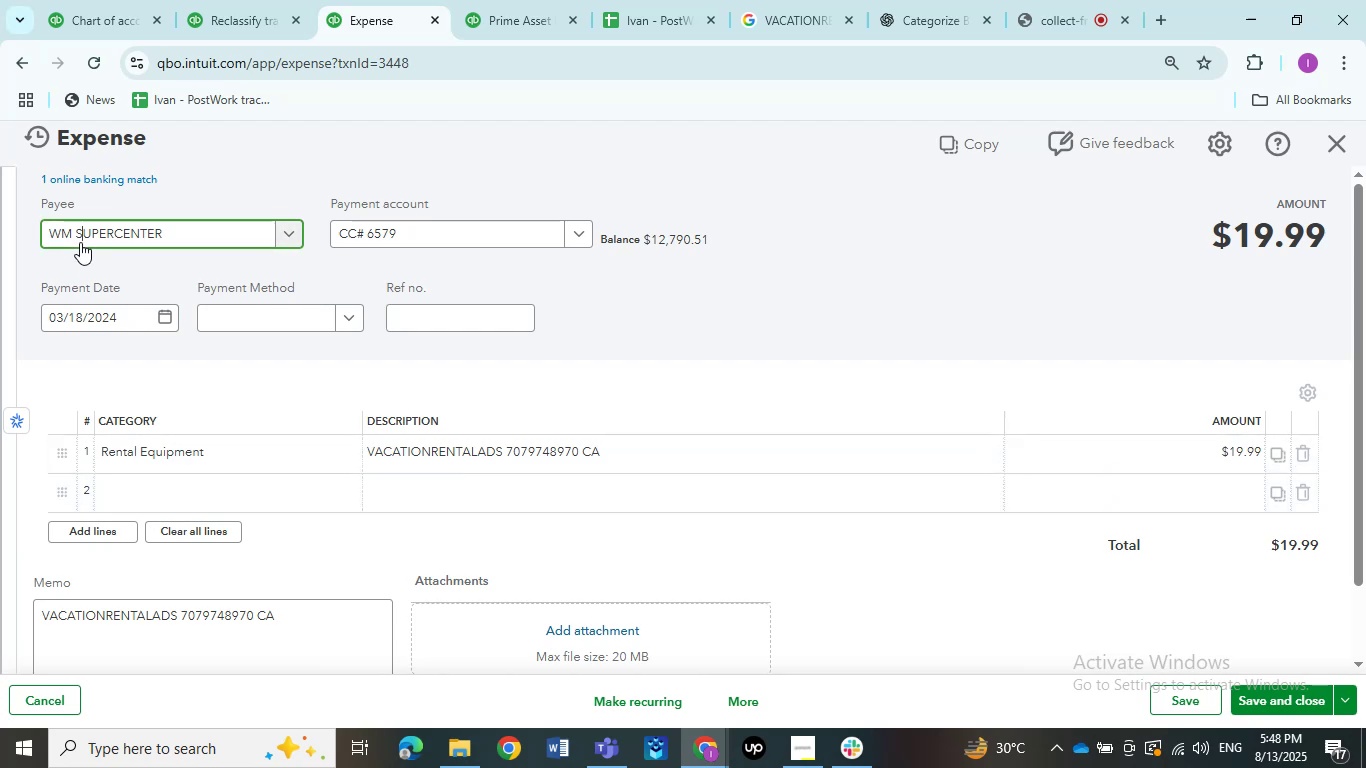 
key(Control+ControlLeft)
 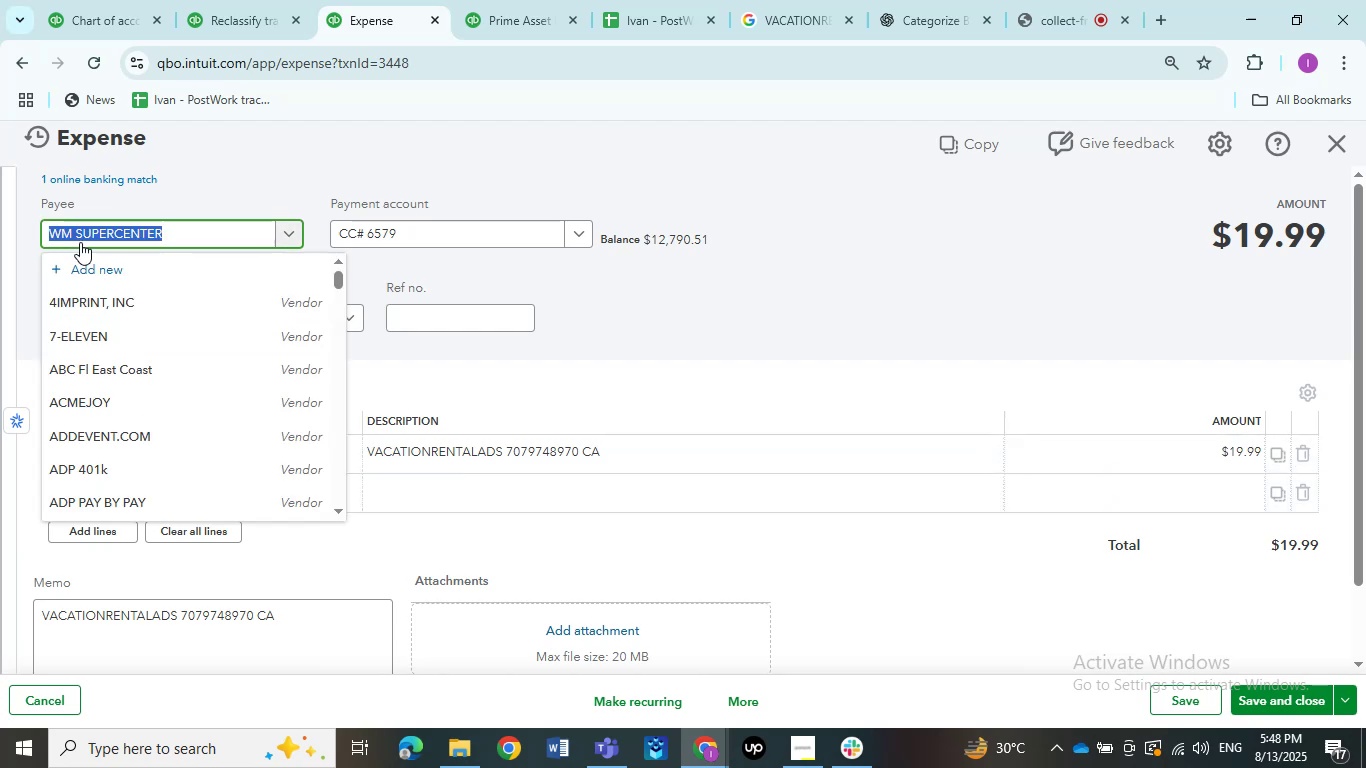 
key(Control+V)
 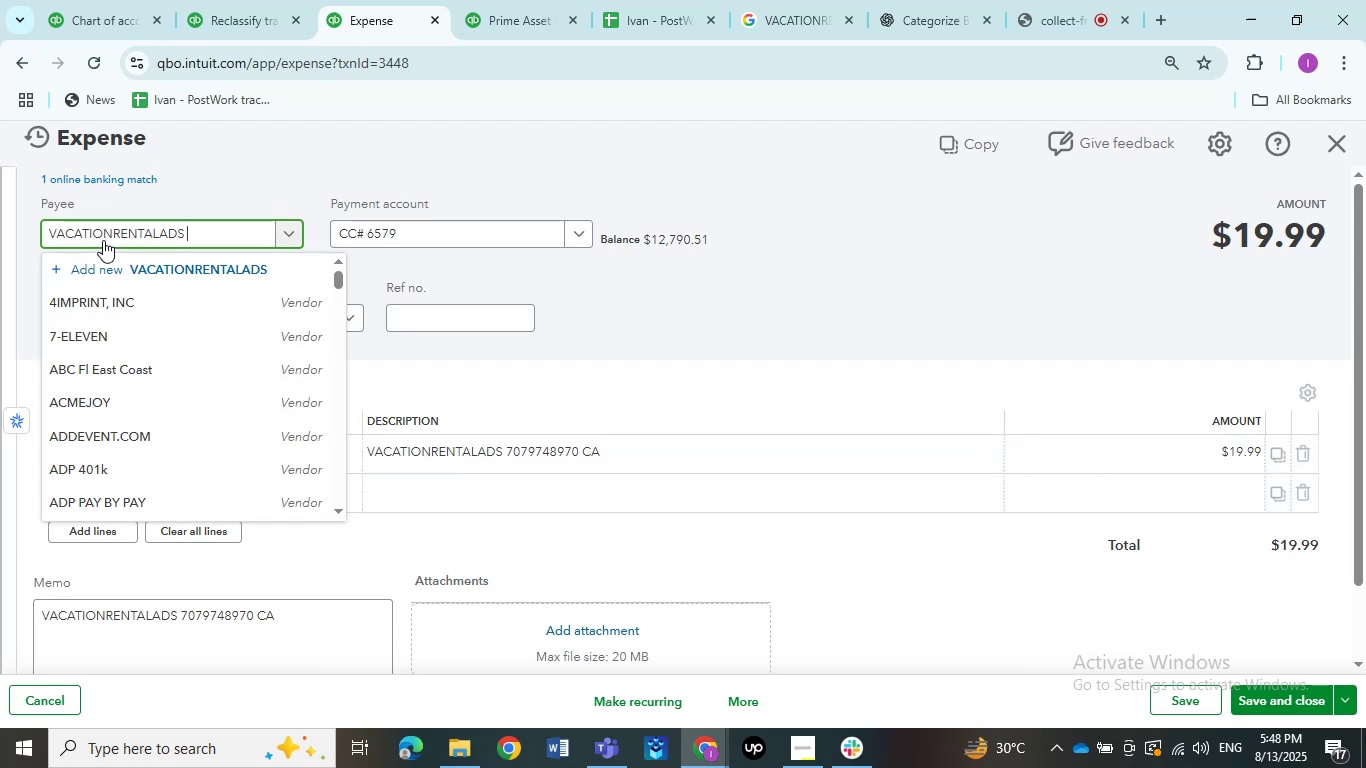 
left_click([114, 240])
 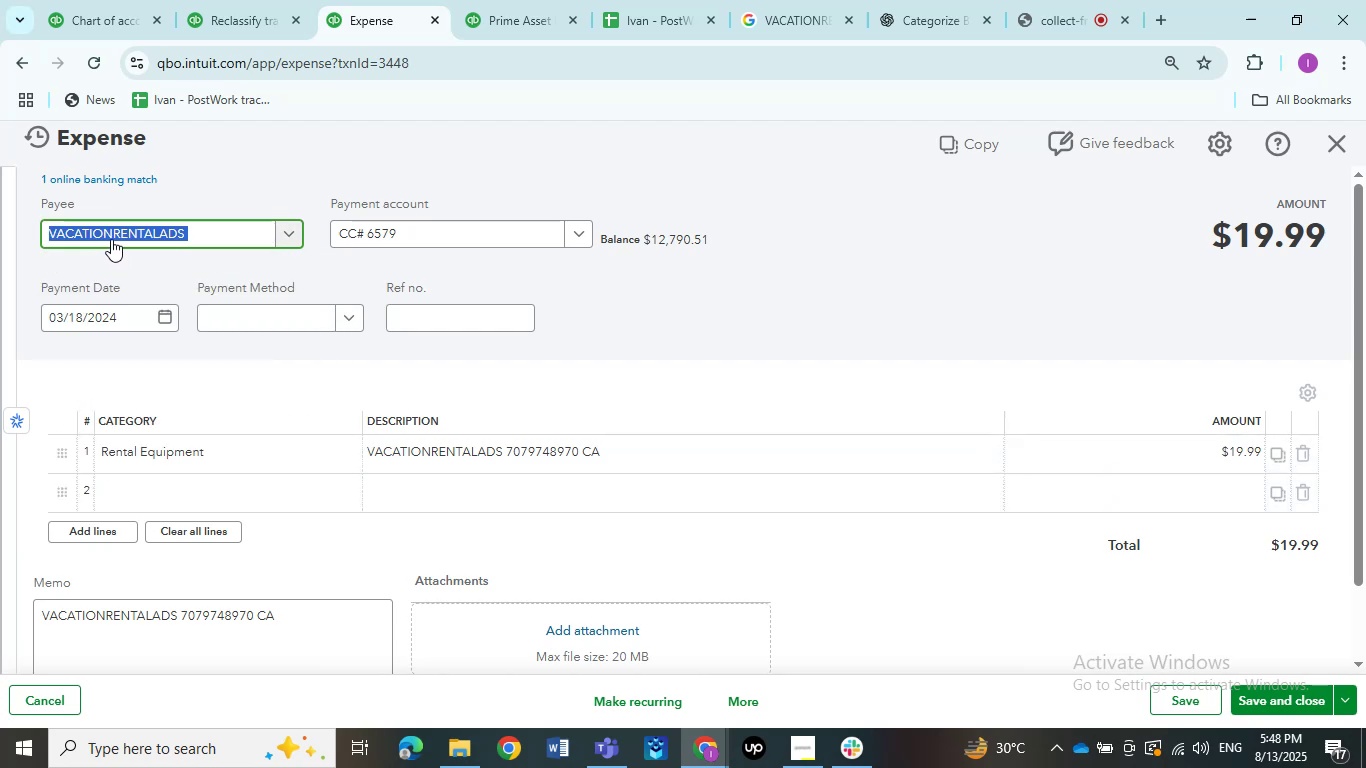 
left_click([112, 239])
 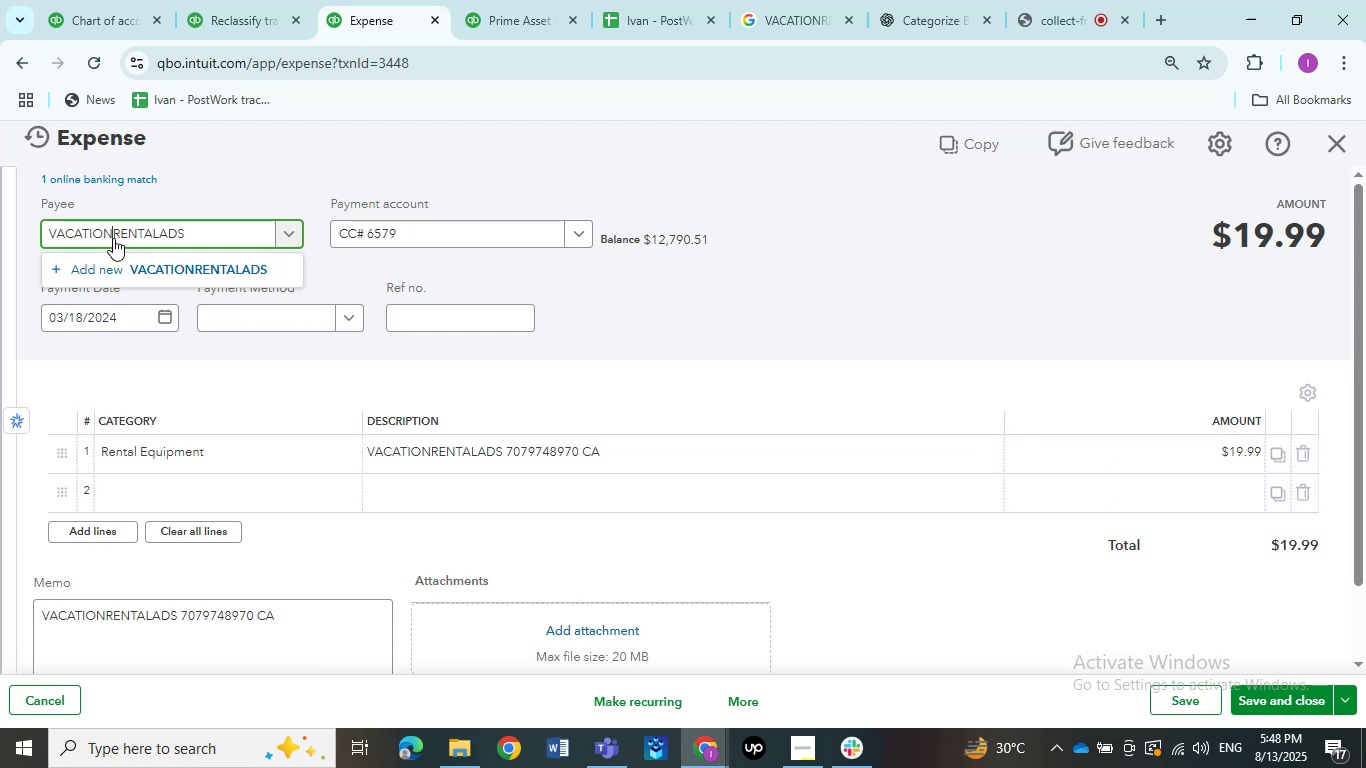 
key(Space)
 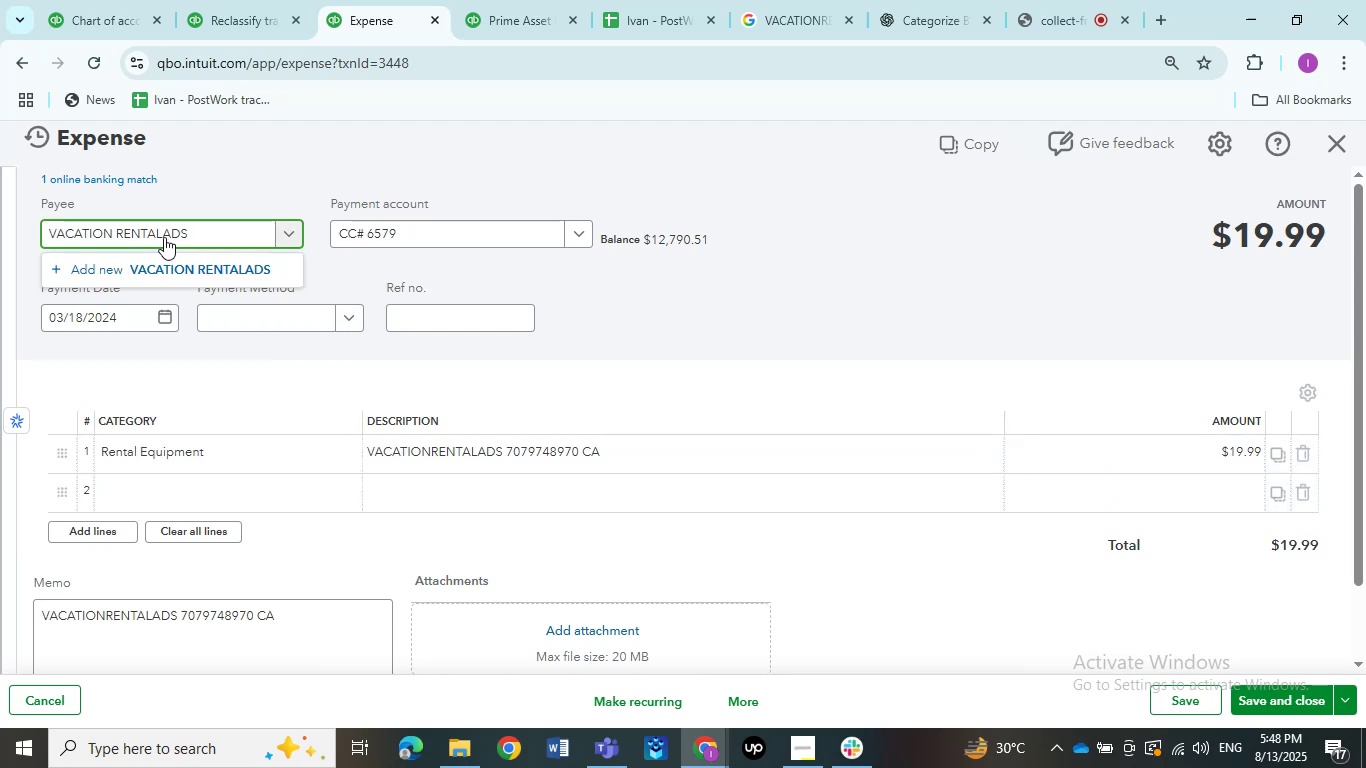 
left_click([164, 237])
 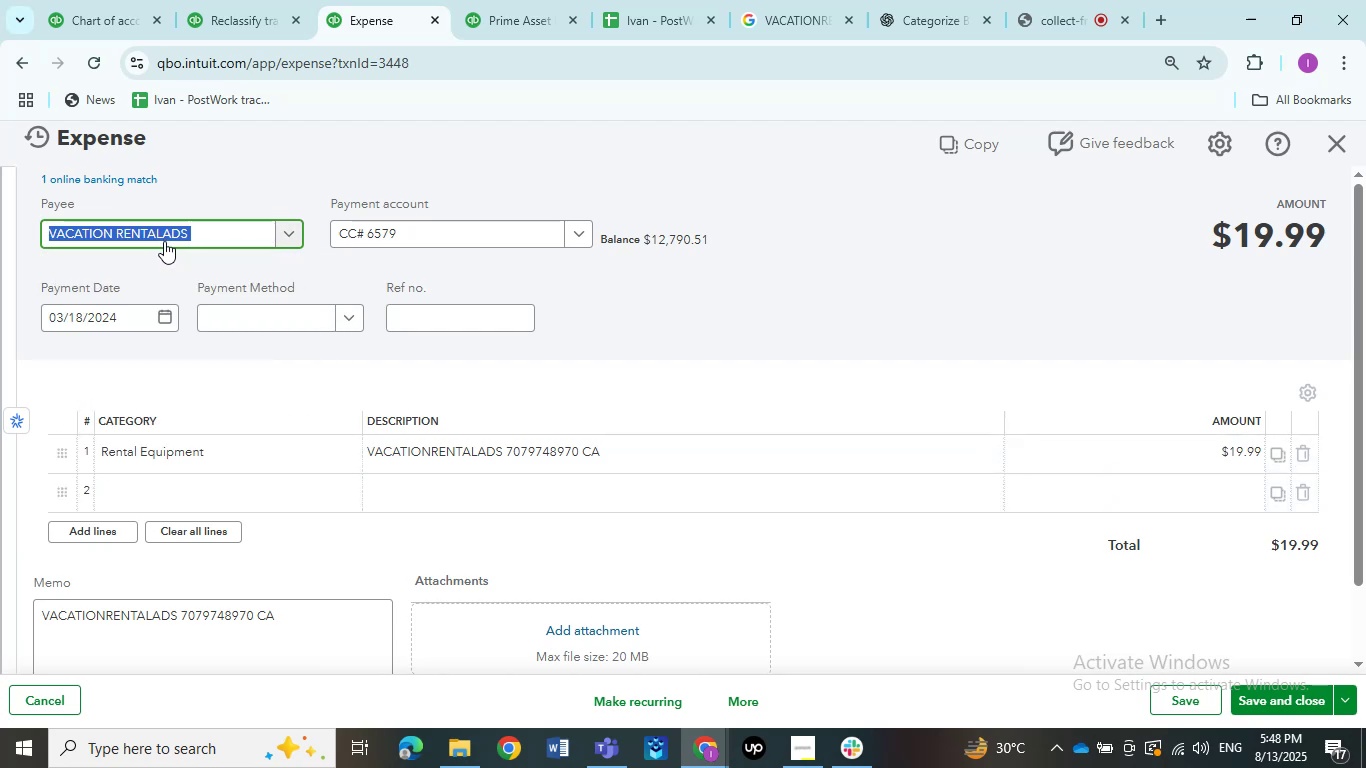 
left_click([164, 241])
 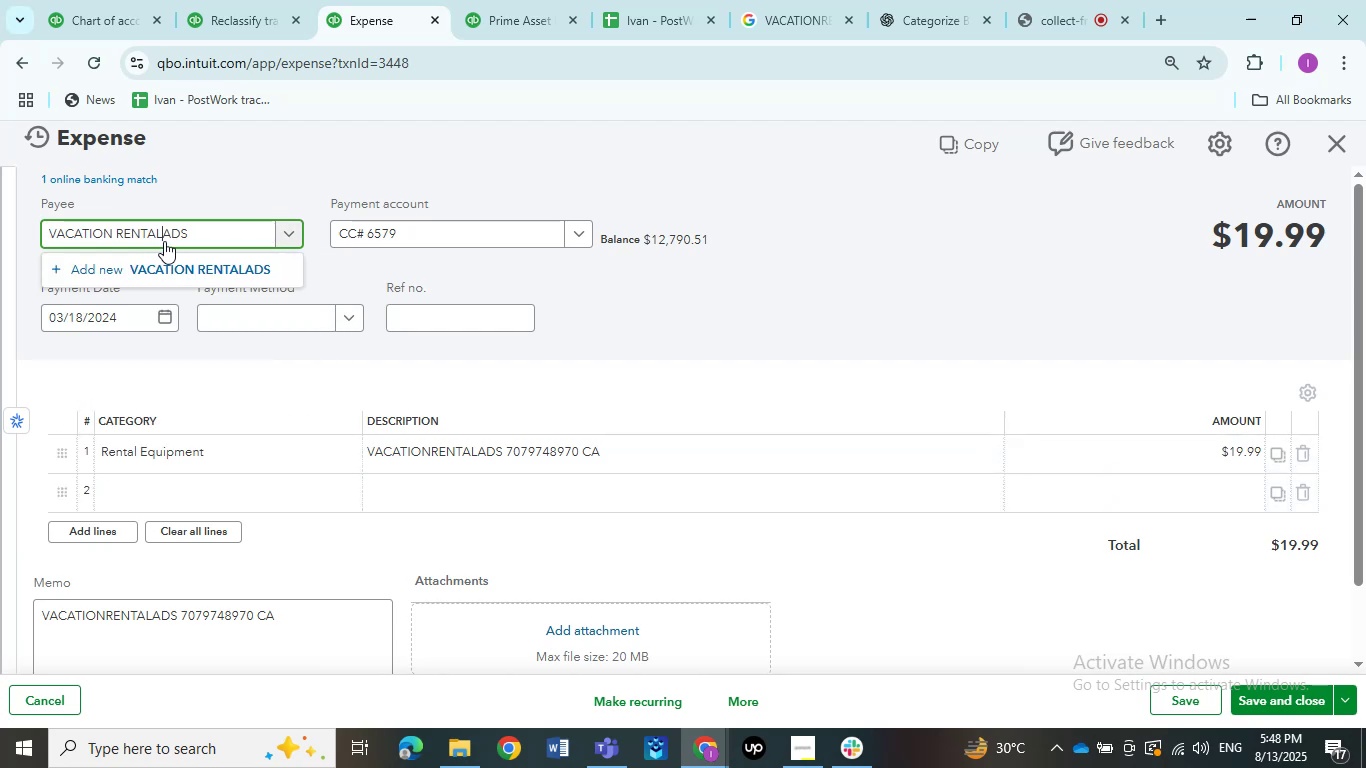 
key(Space)
 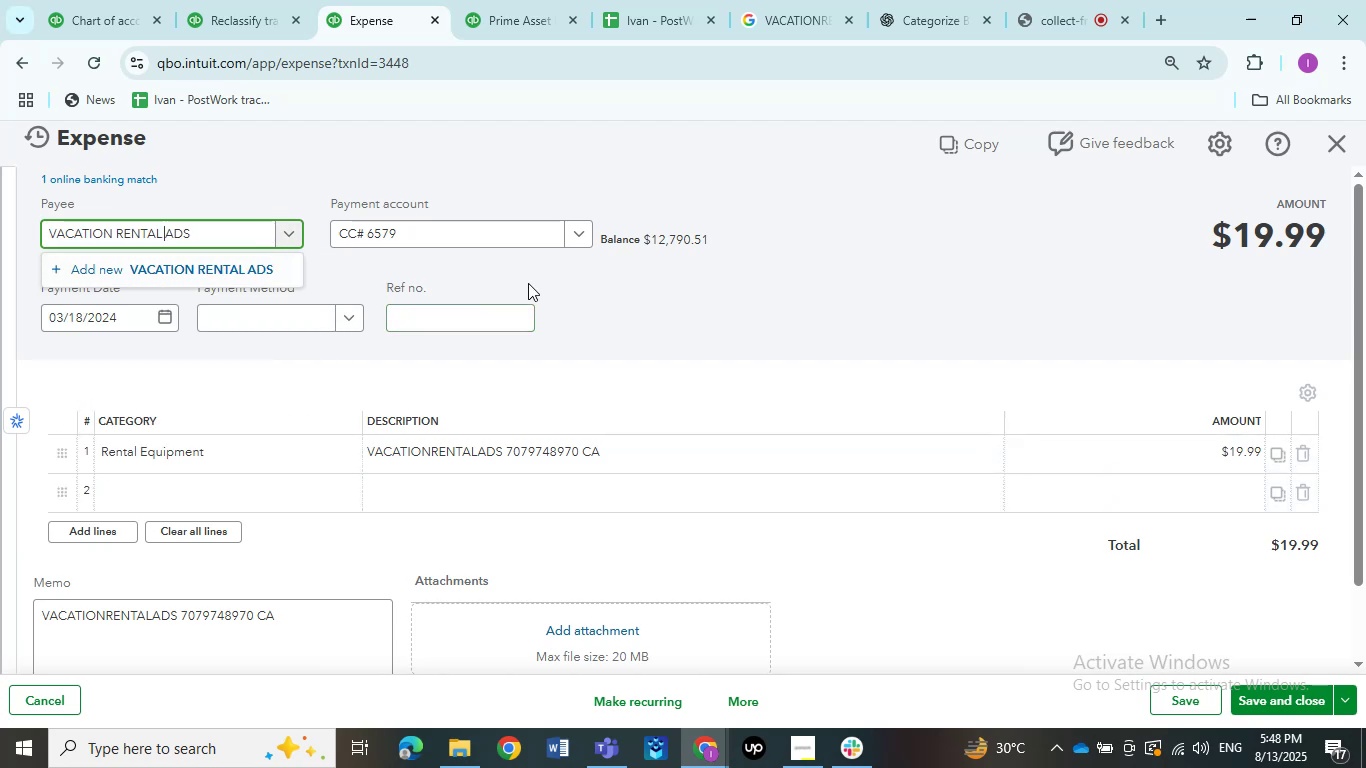 
left_click([218, 262])
 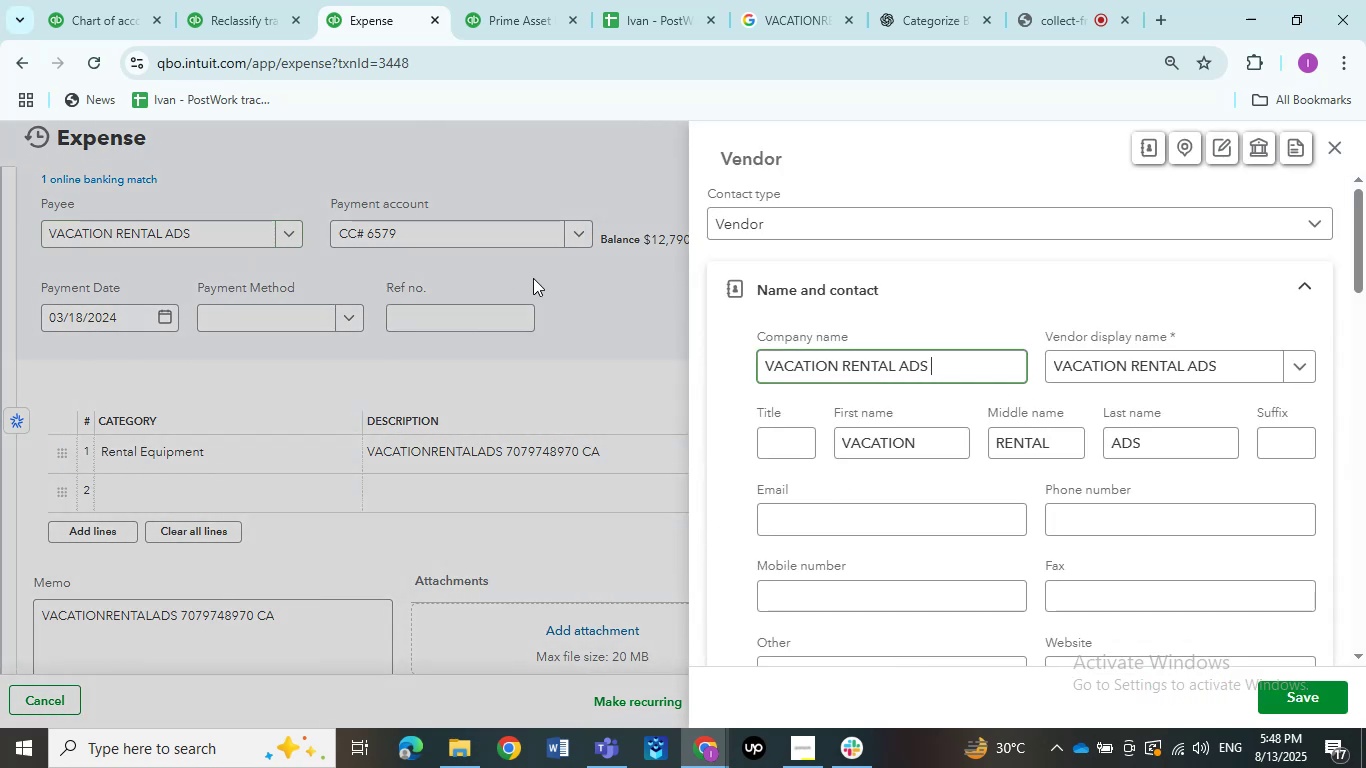 
left_click([1284, 703])
 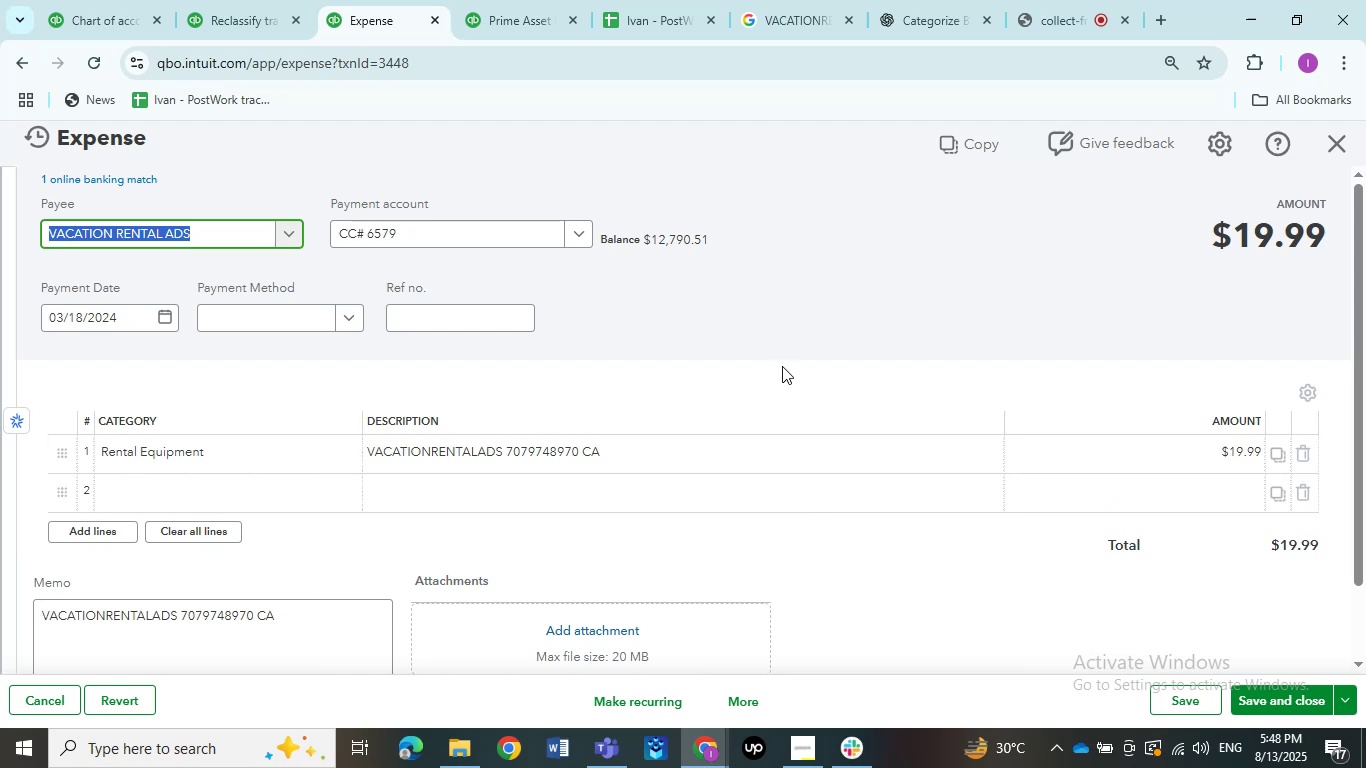 
wait(12.77)
 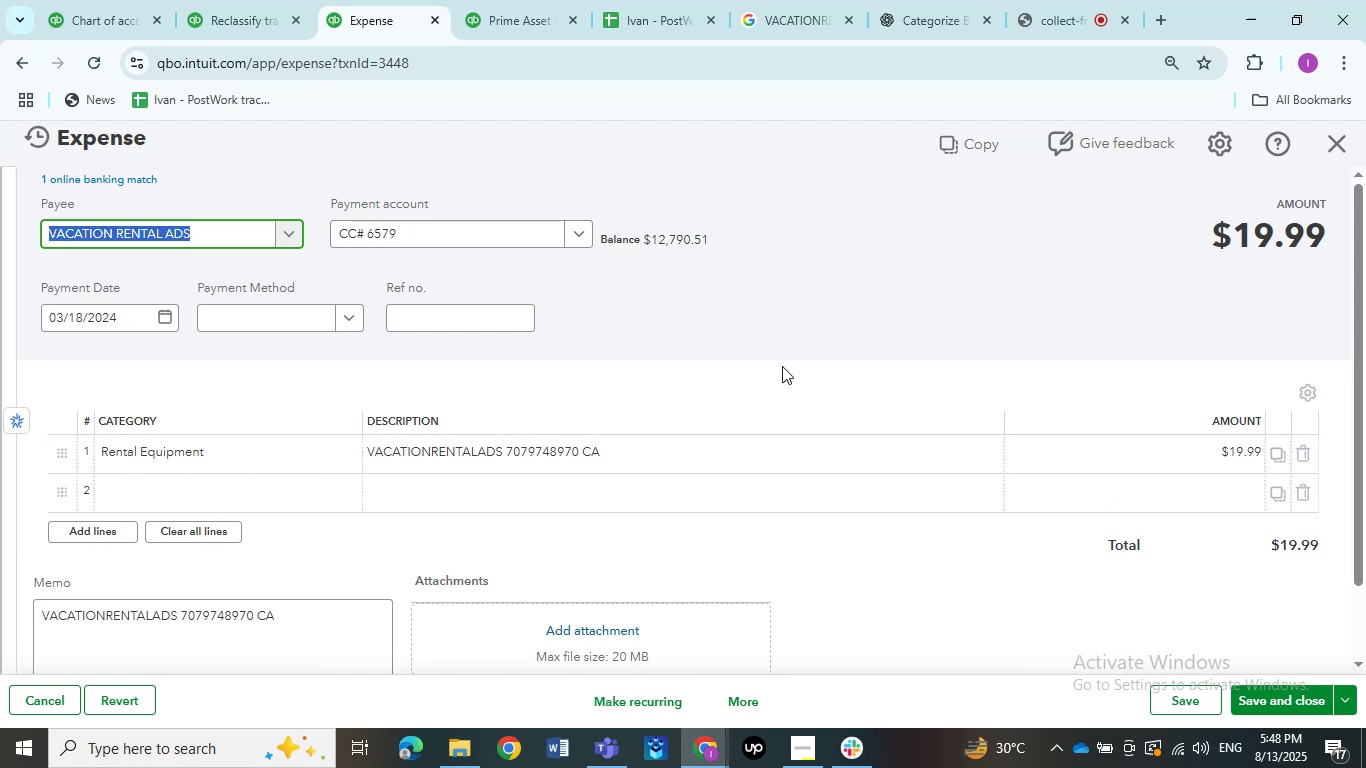 
left_click([255, 475])
 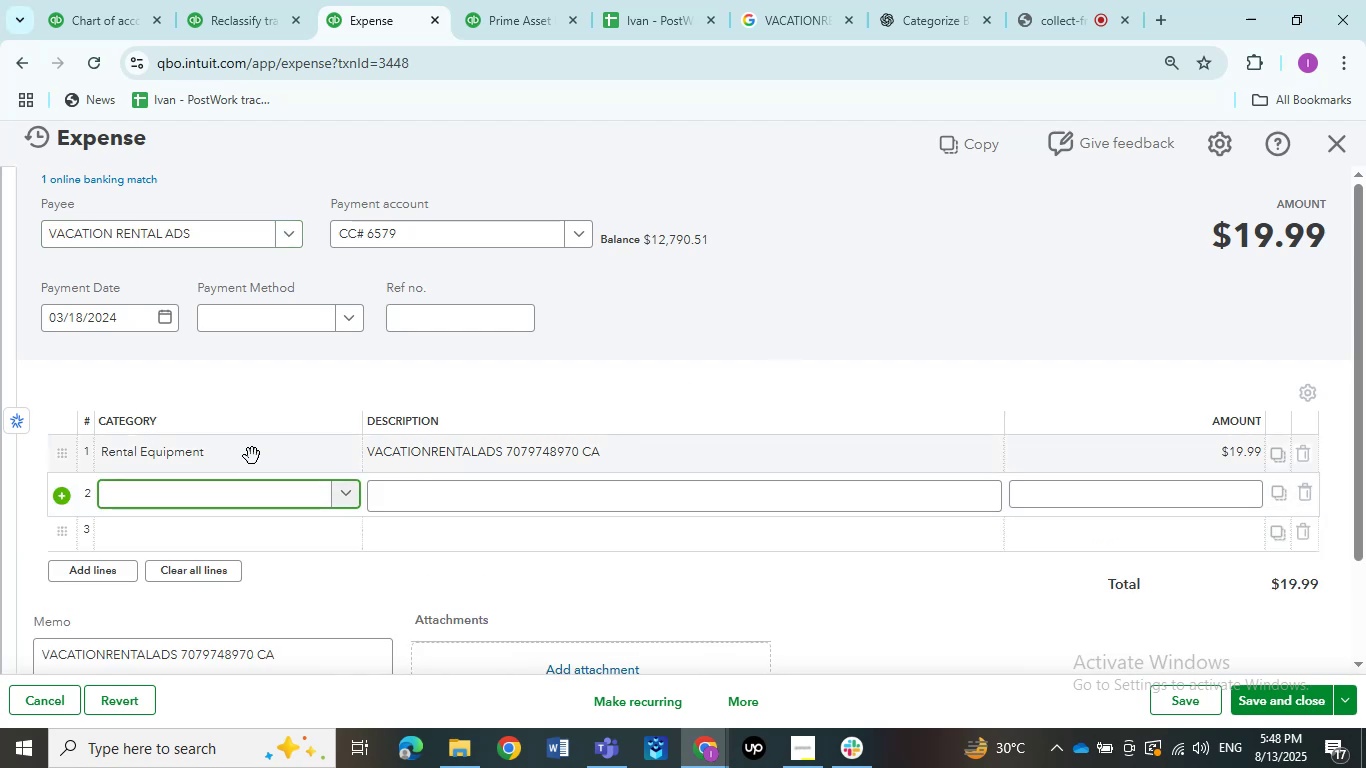 
left_click([252, 456])
 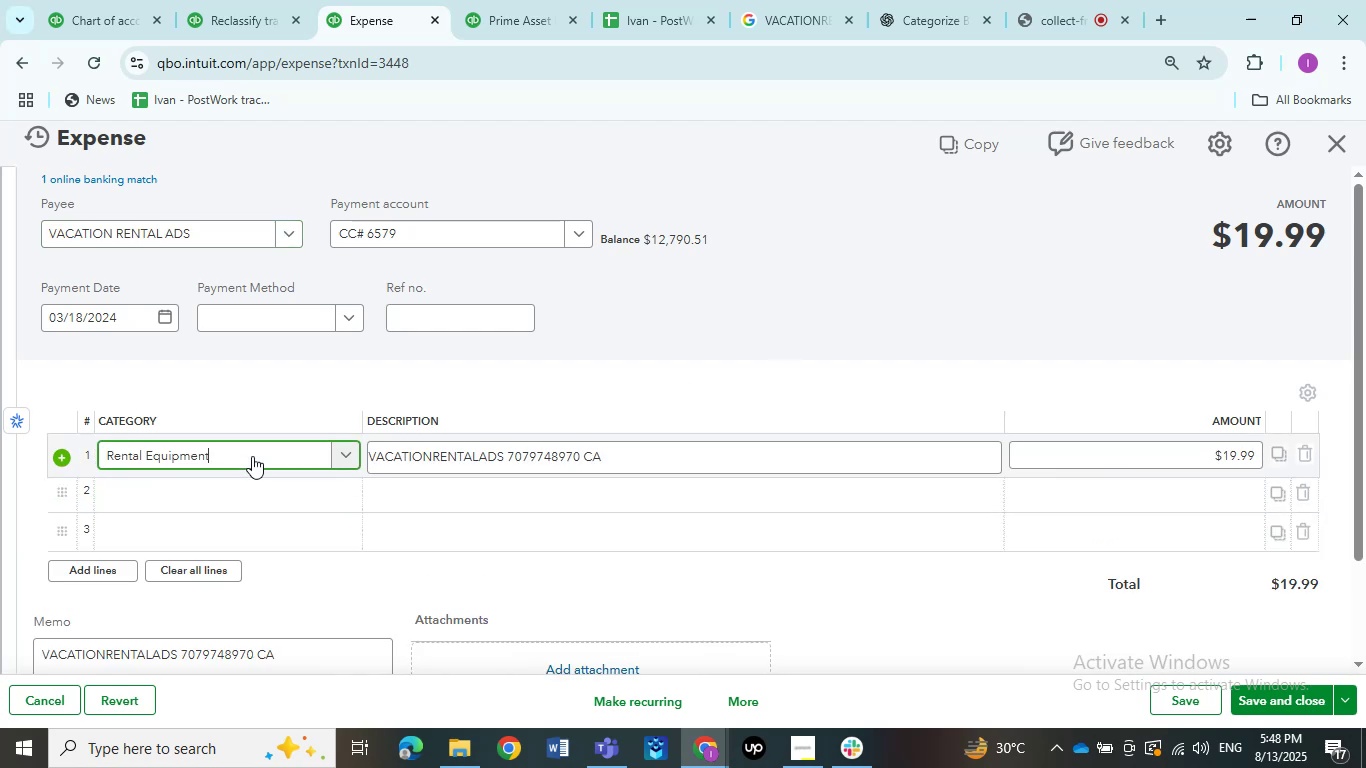 
left_click([252, 456])
 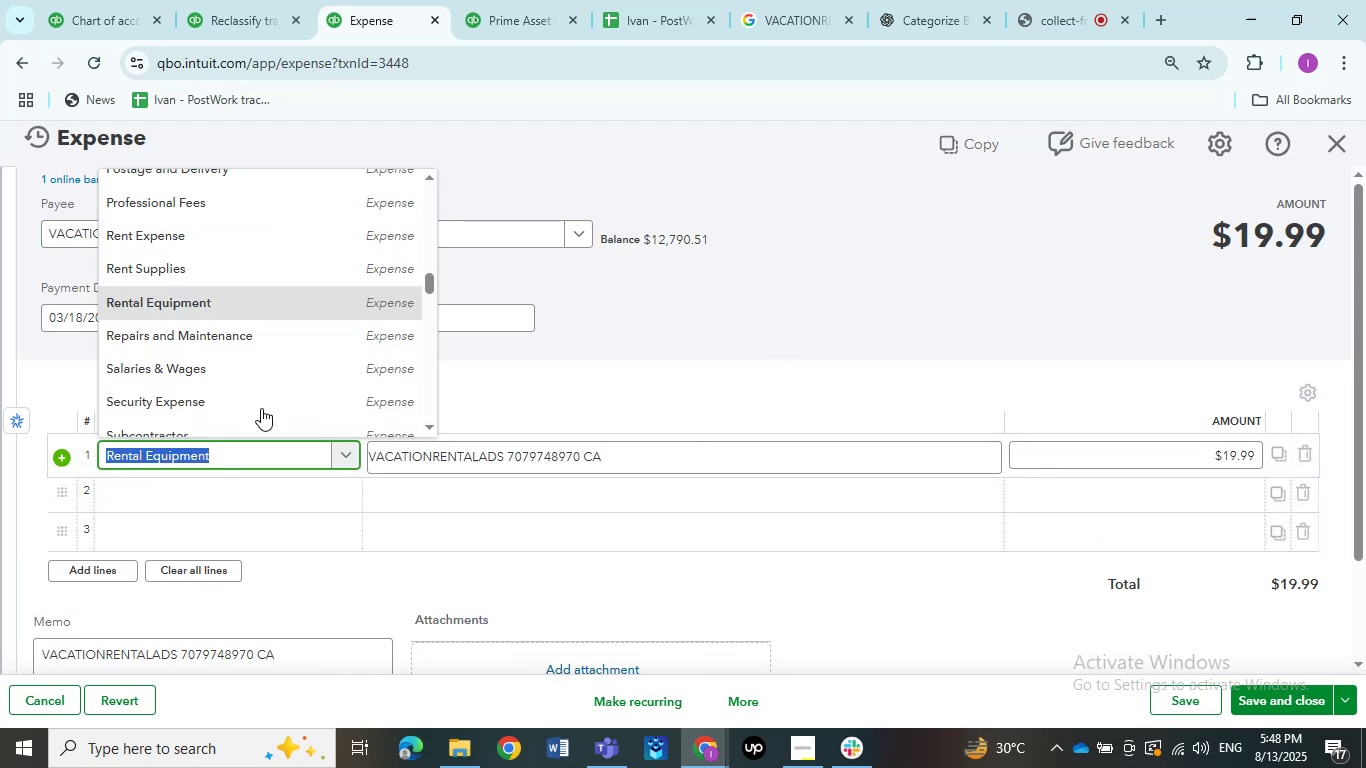 
scroll: coordinate [238, 395], scroll_direction: up, amount: 13.0
 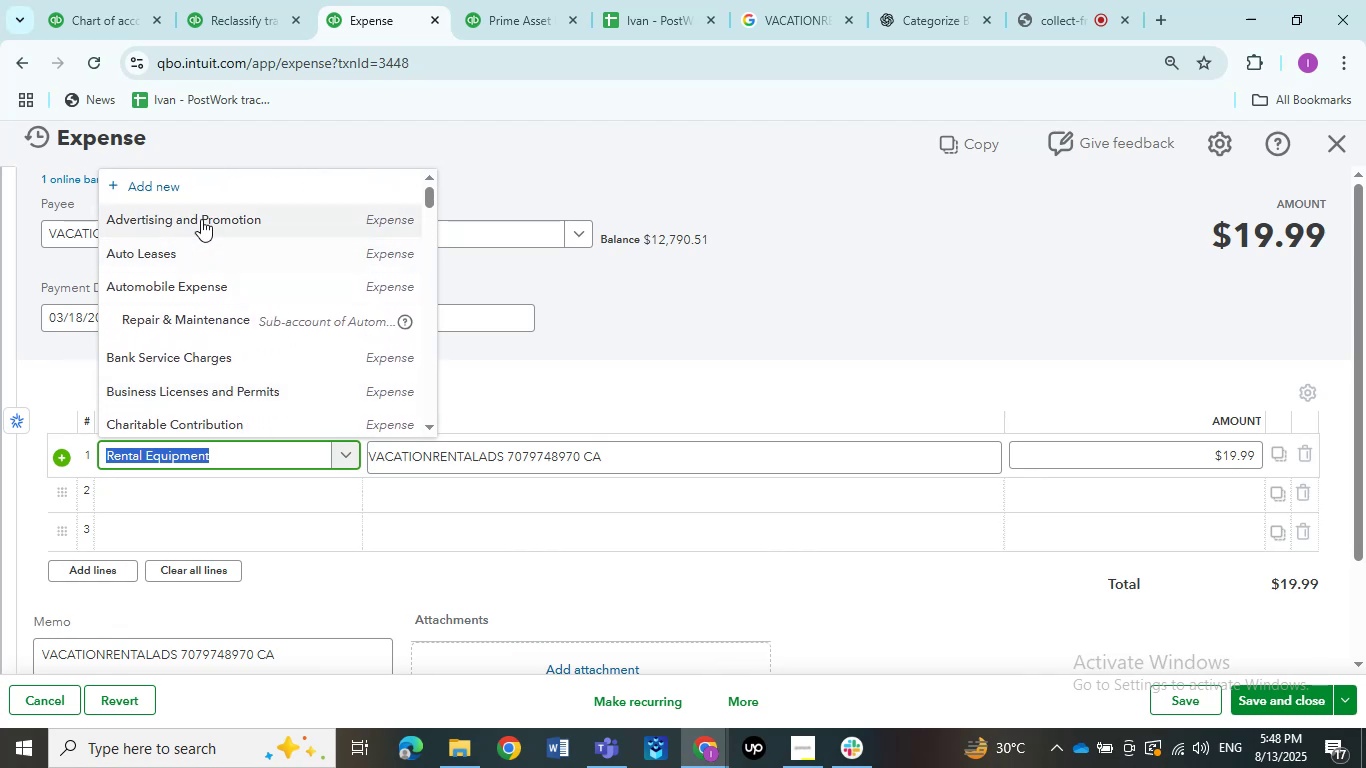 
left_click([201, 218])
 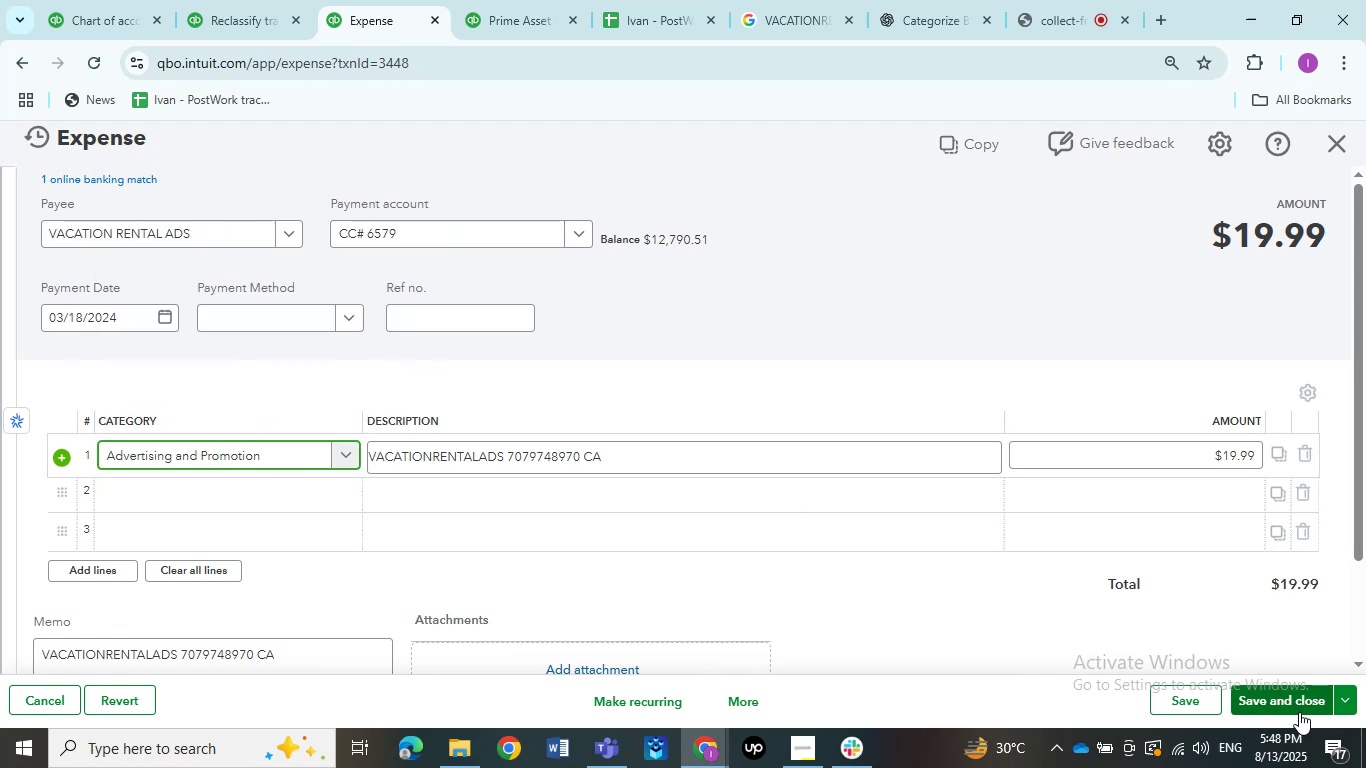 
left_click([1298, 712])
 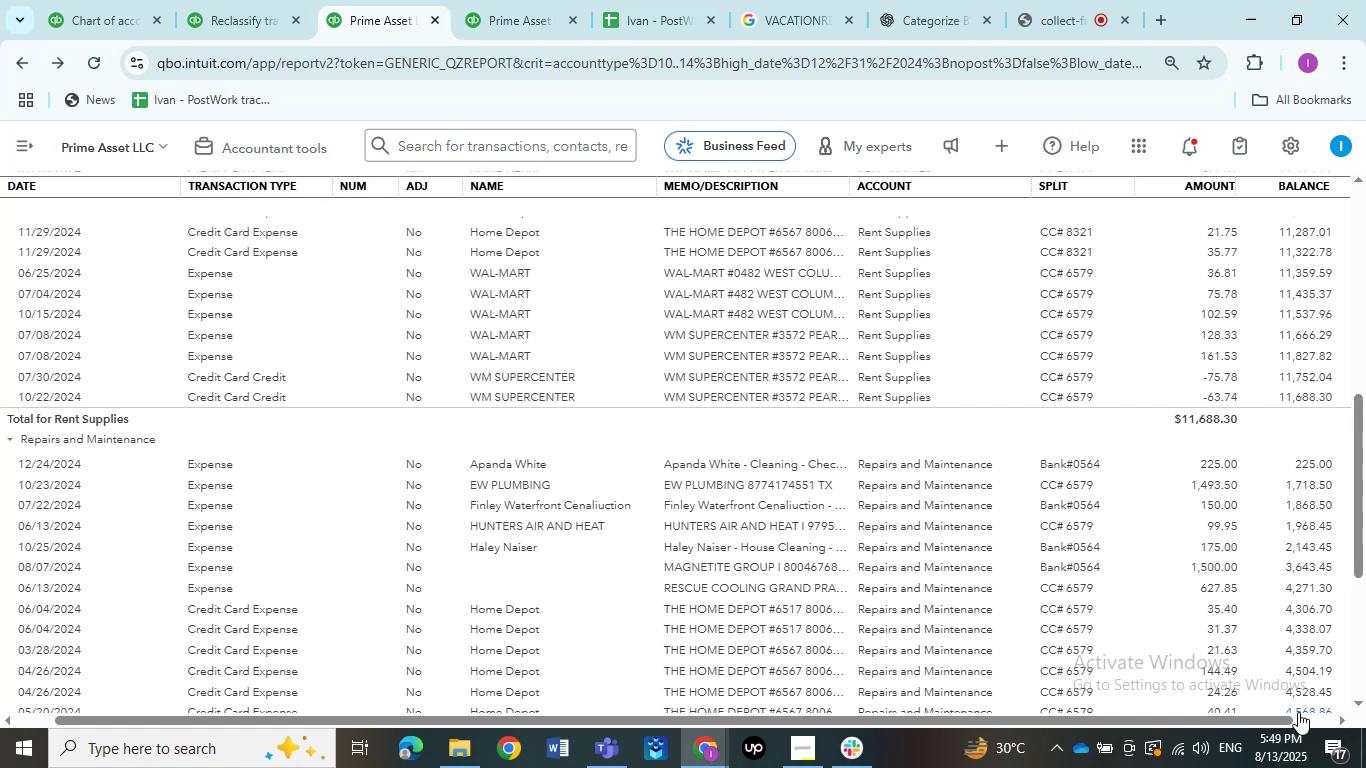 
wait(51.42)
 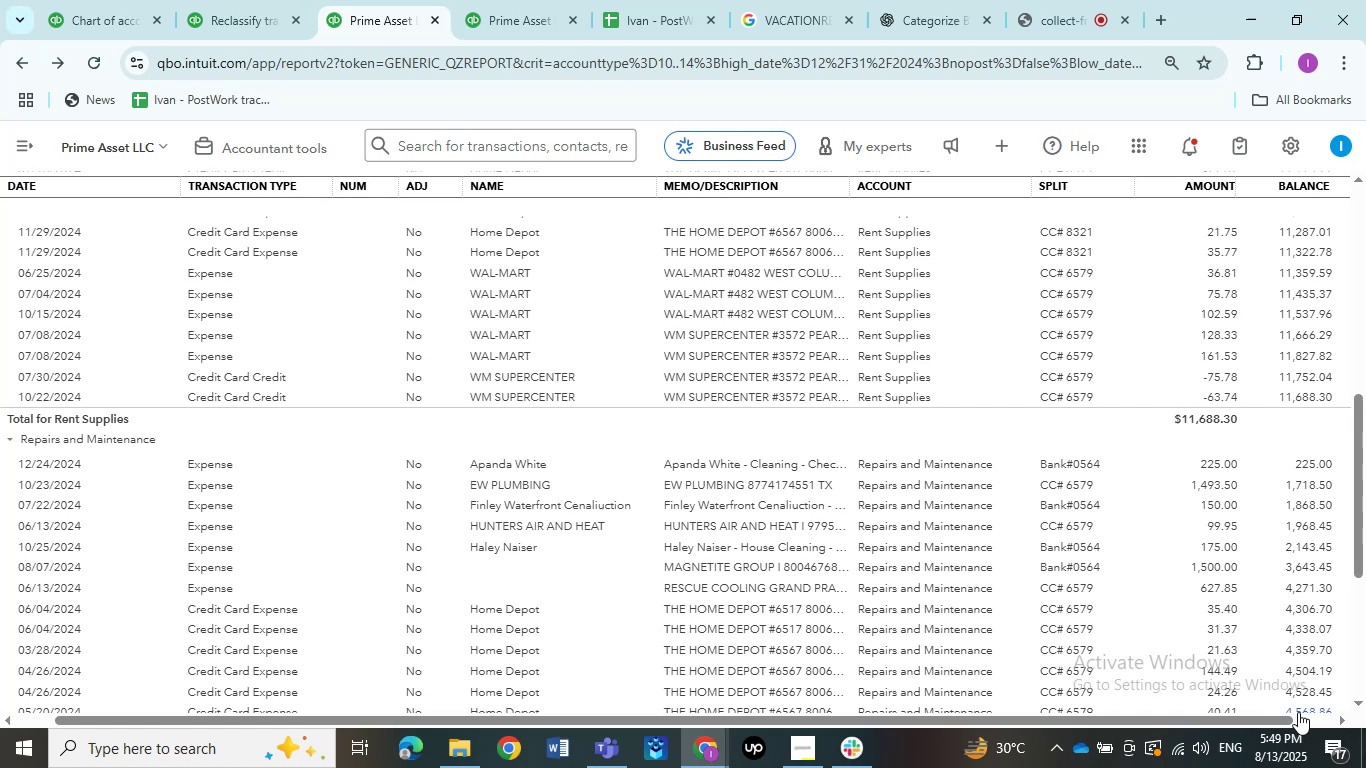 
scroll: coordinate [1053, 639], scroll_direction: up, amount: 2.0
 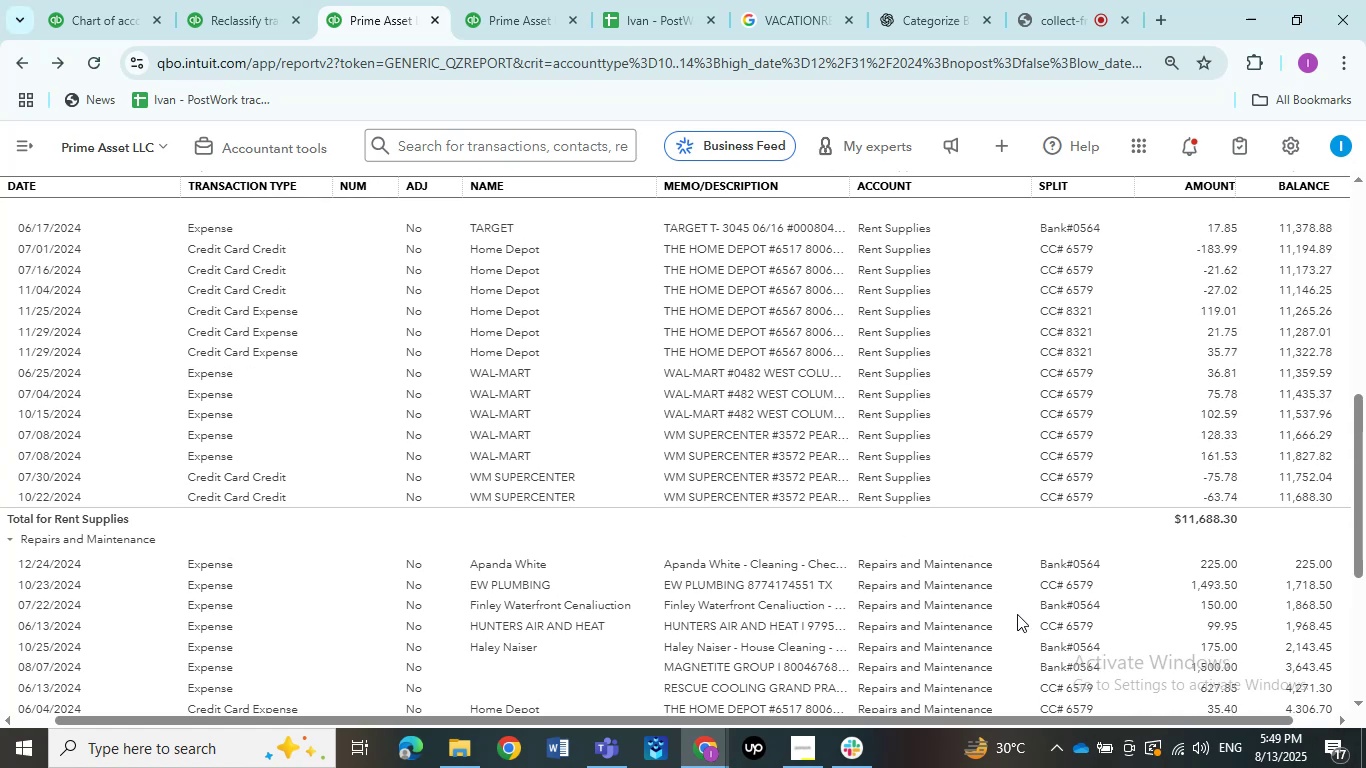 
scroll: coordinate [1017, 614], scroll_direction: down, amount: 2.0
 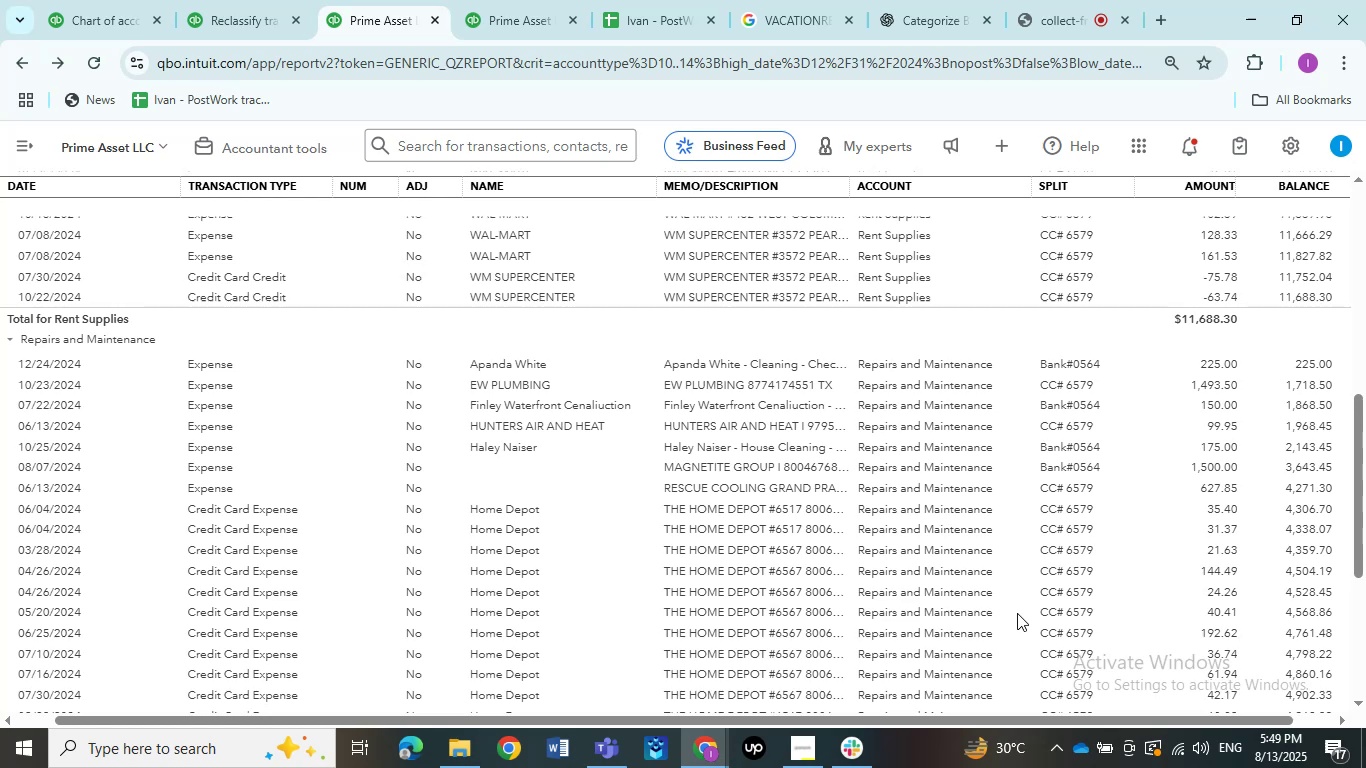 
scroll: coordinate [1014, 616], scroll_direction: up, amount: 6.0
 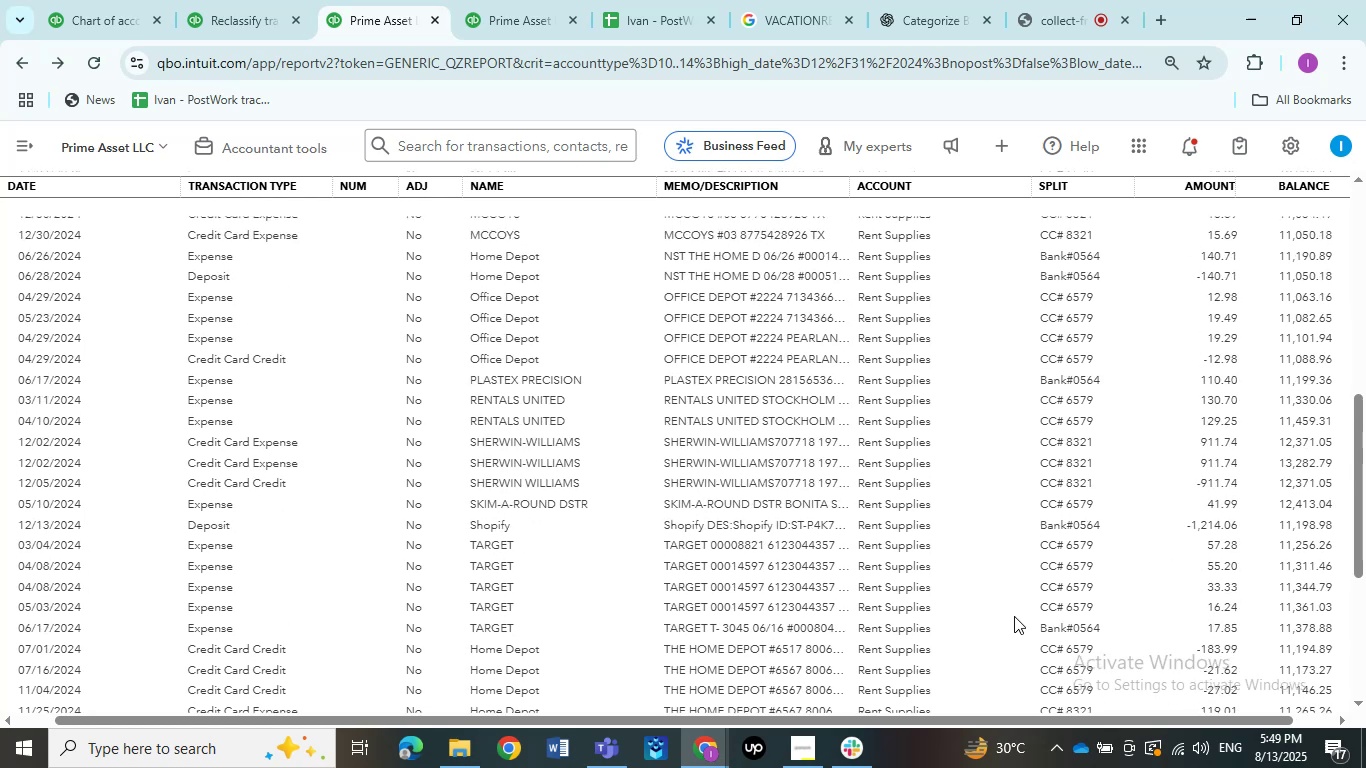 
scroll: coordinate [1014, 616], scroll_direction: down, amount: 9.0
 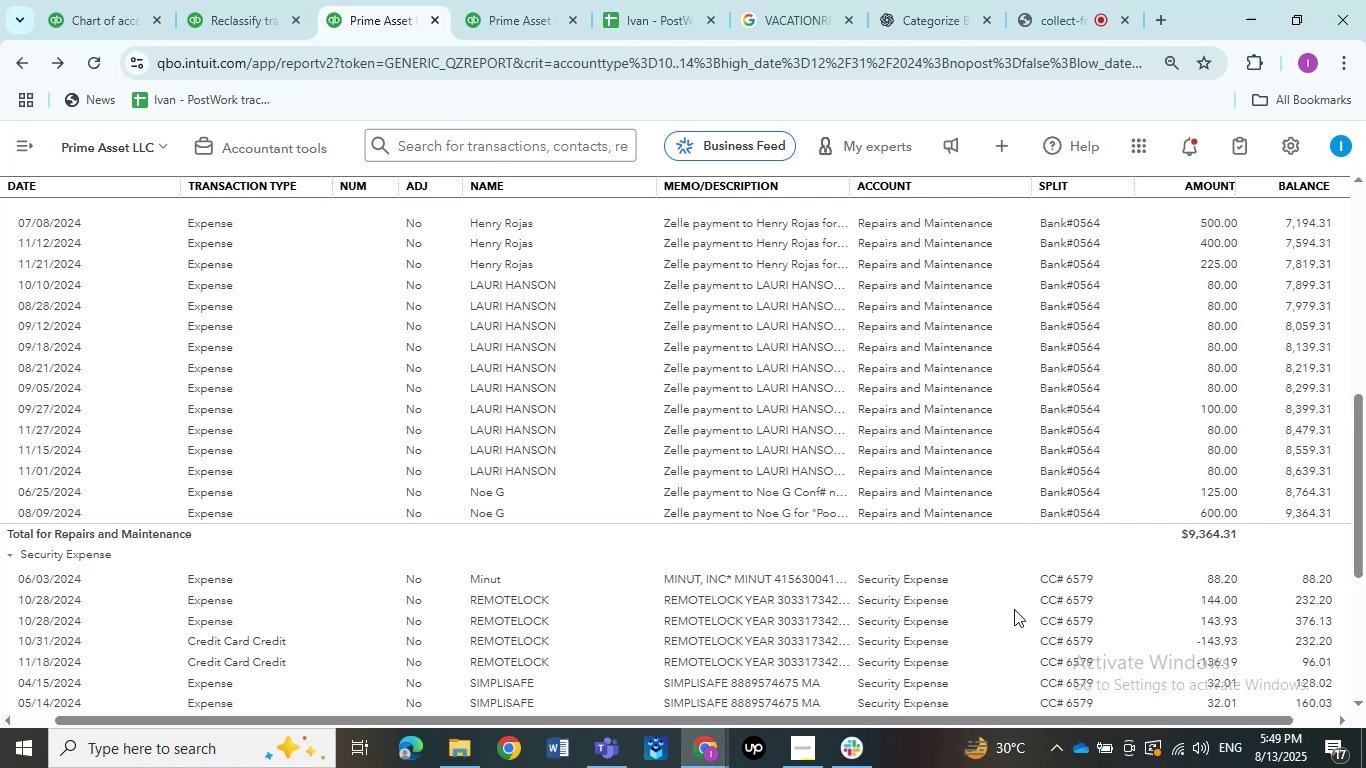 
wait(12.36)
 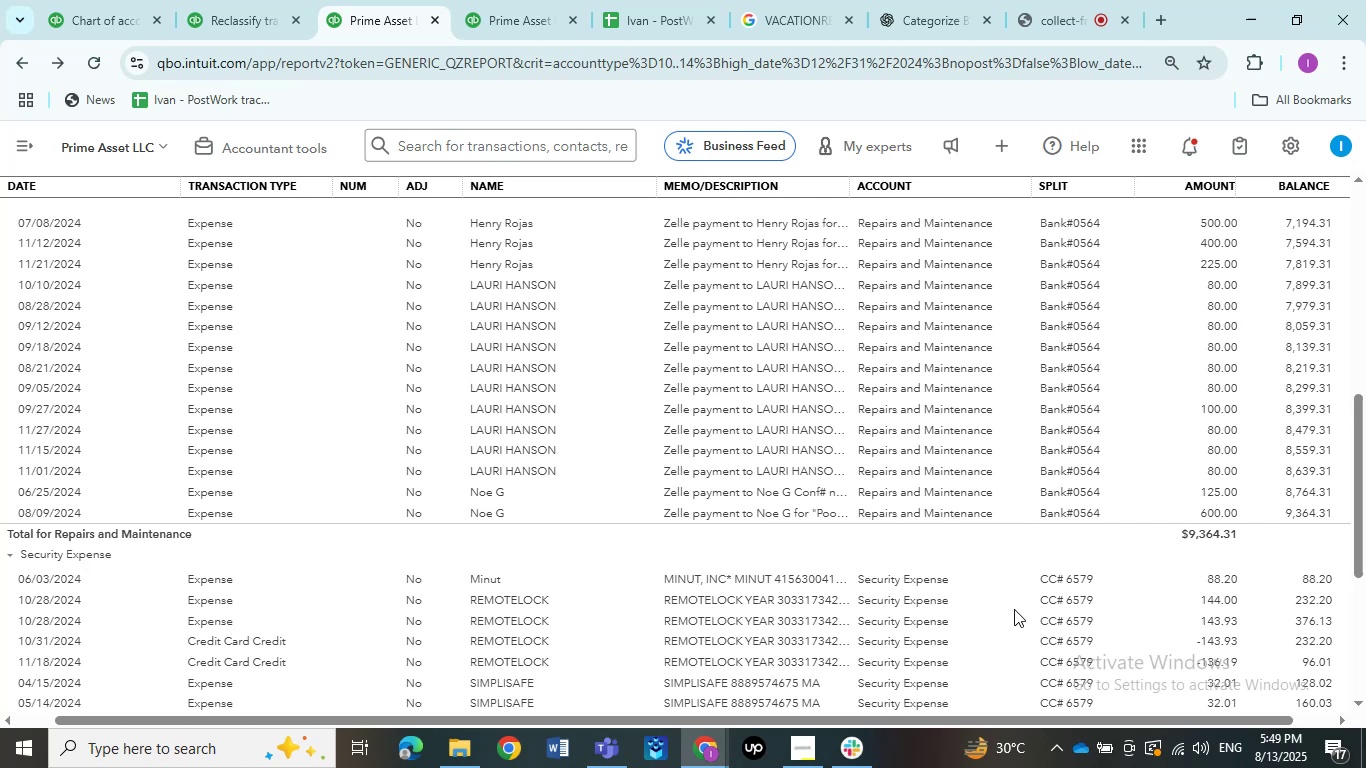 
scroll: coordinate [667, 546], scroll_direction: down, amount: 3.0
 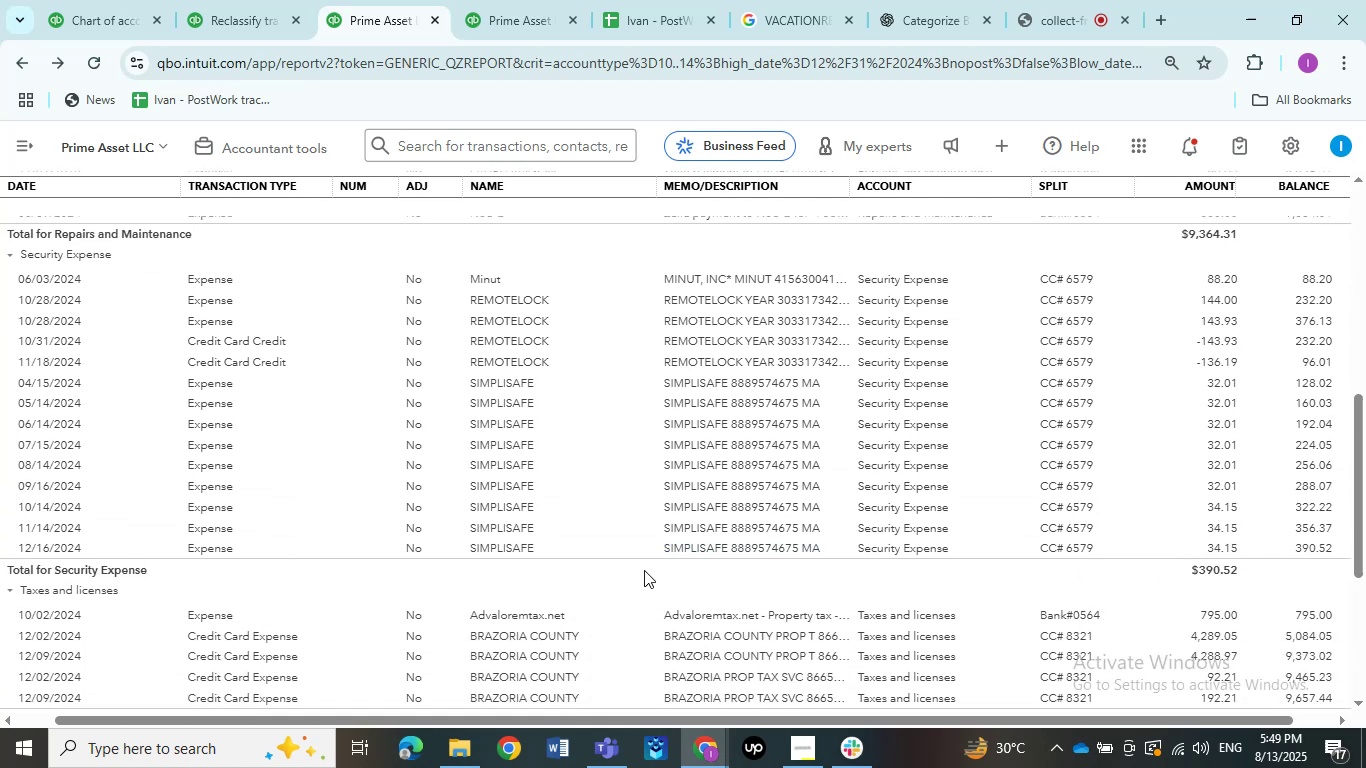 
scroll: coordinate [648, 572], scroll_direction: up, amount: 5.0
 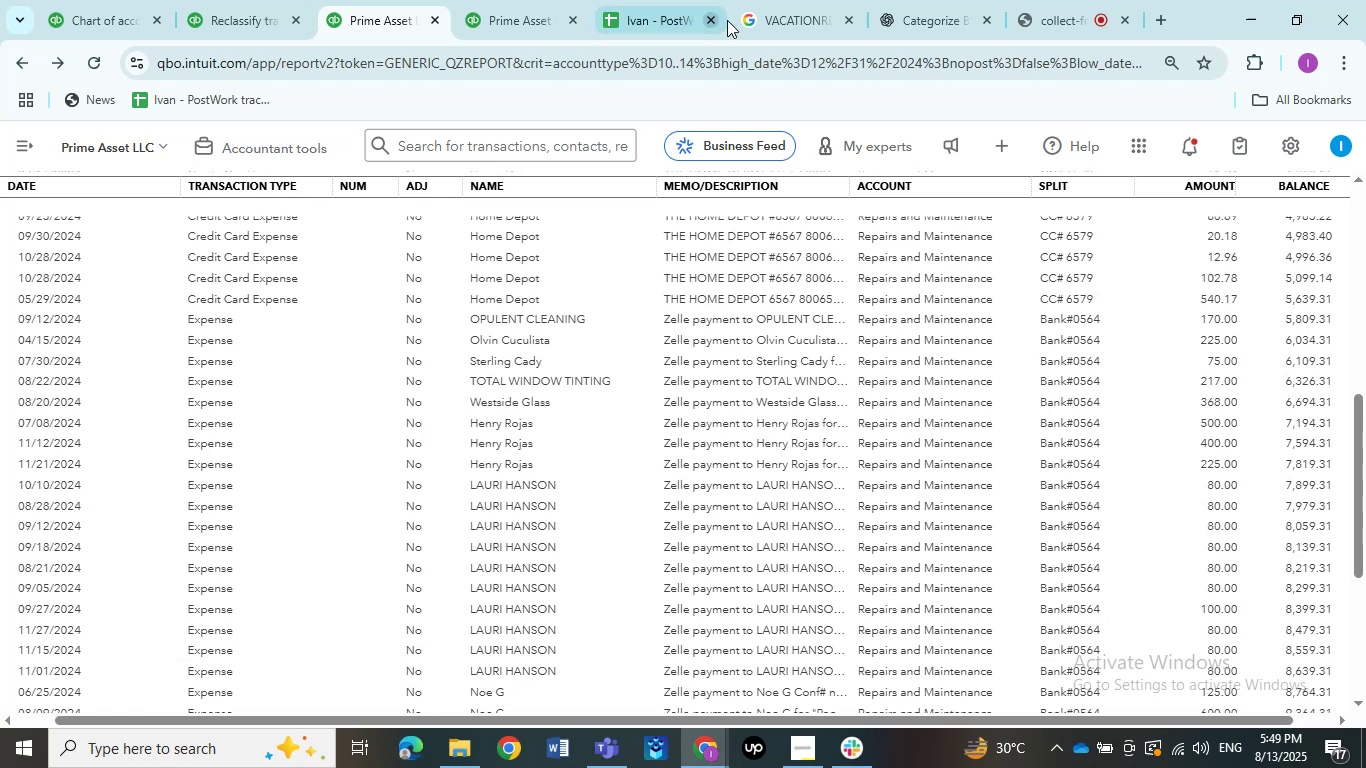 
left_click([804, 0])
 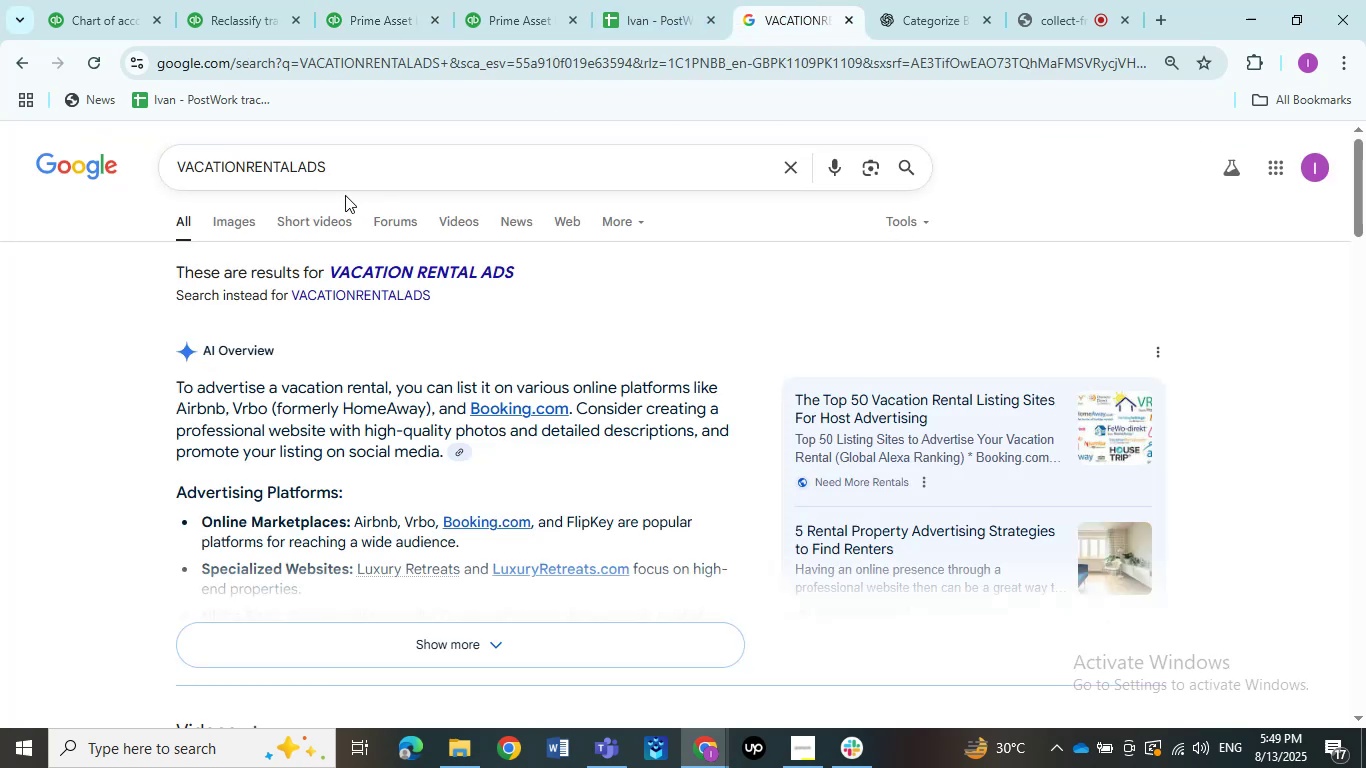 
left_click_drag(start_coordinate=[357, 178], to_coordinate=[60, 175])
 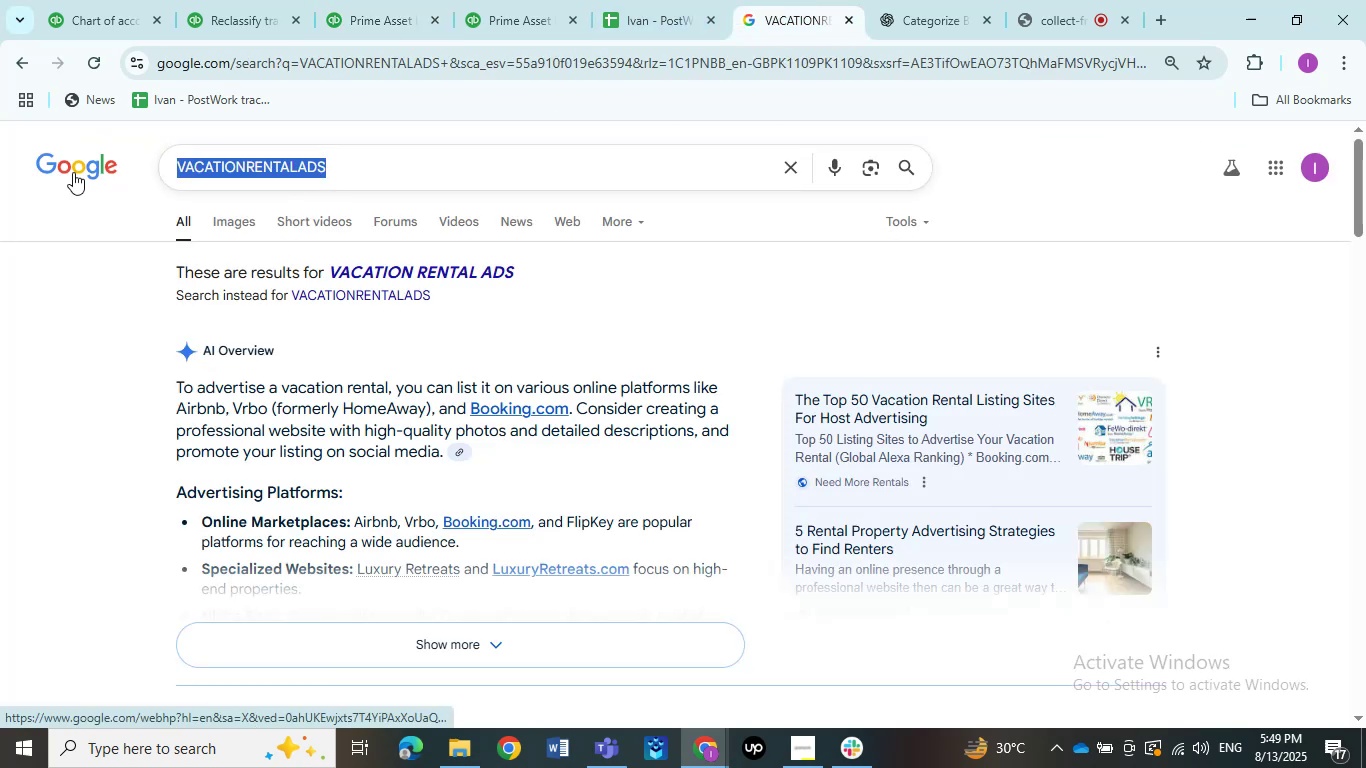 
type(home depot)
key(NumpadEnter)
 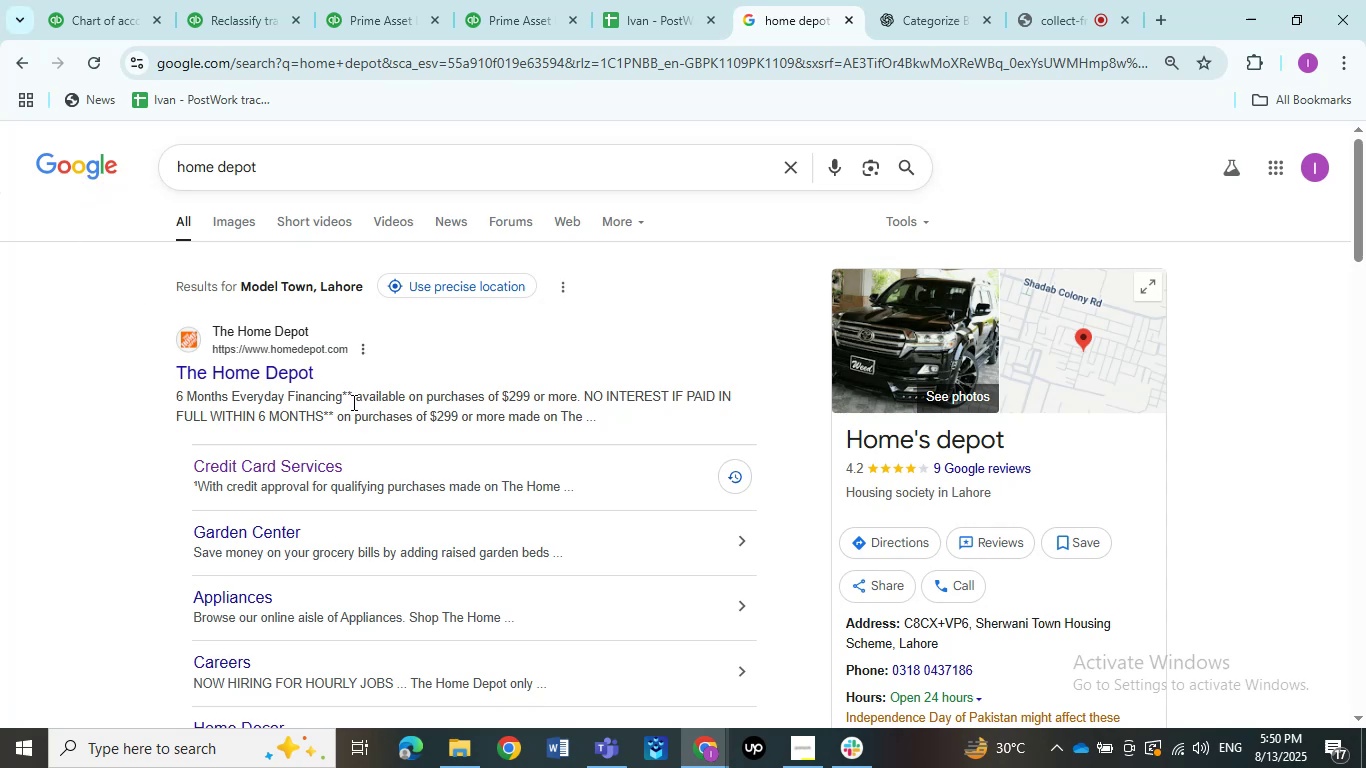 
wait(18.16)
 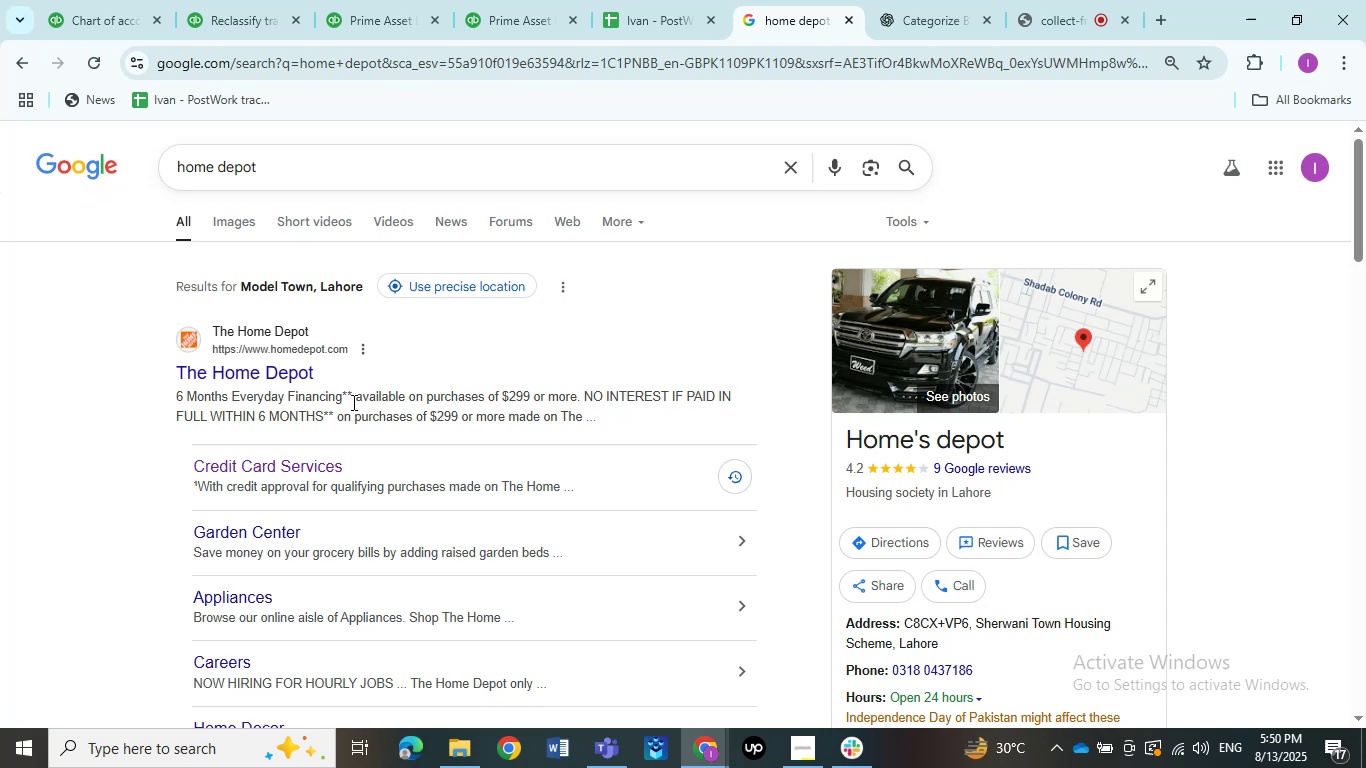 
left_click([83, 62])
 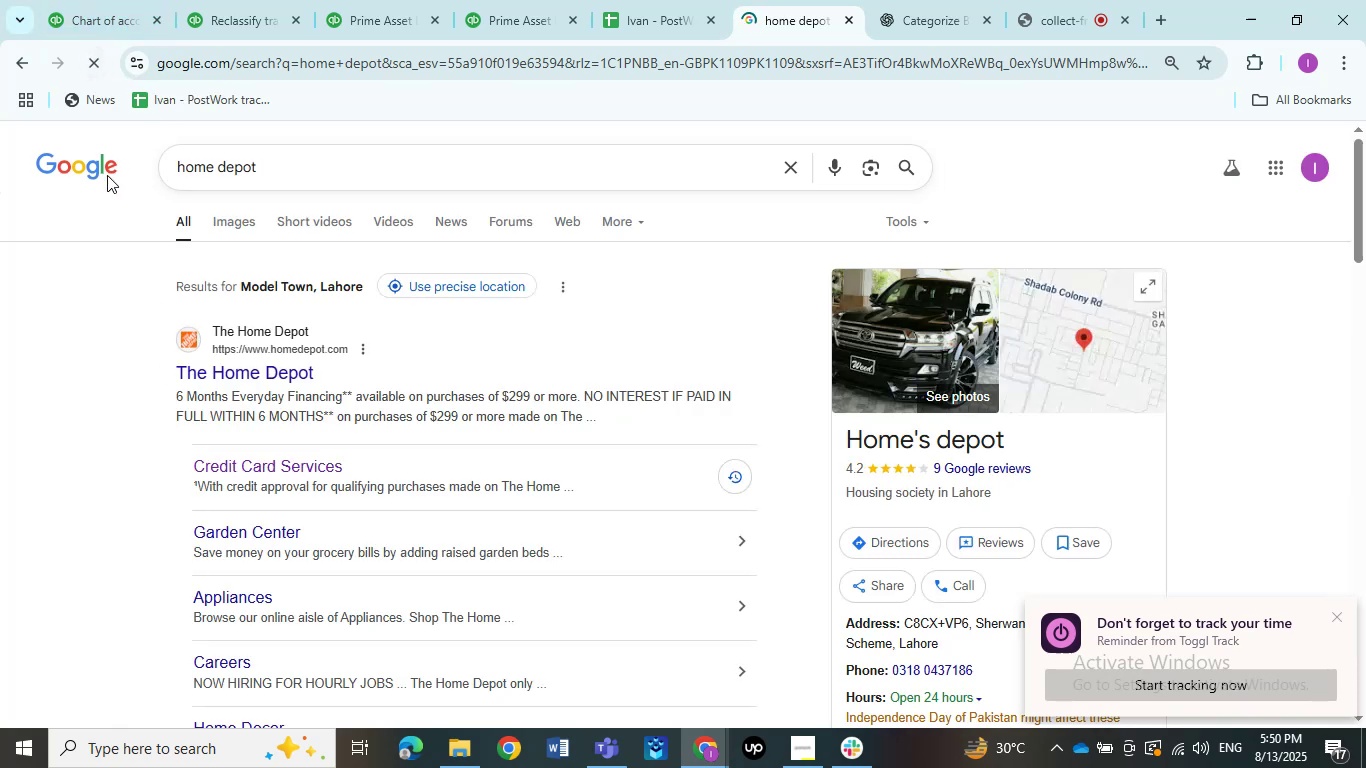 
scroll: coordinate [115, 238], scroll_direction: down, amount: 4.0
 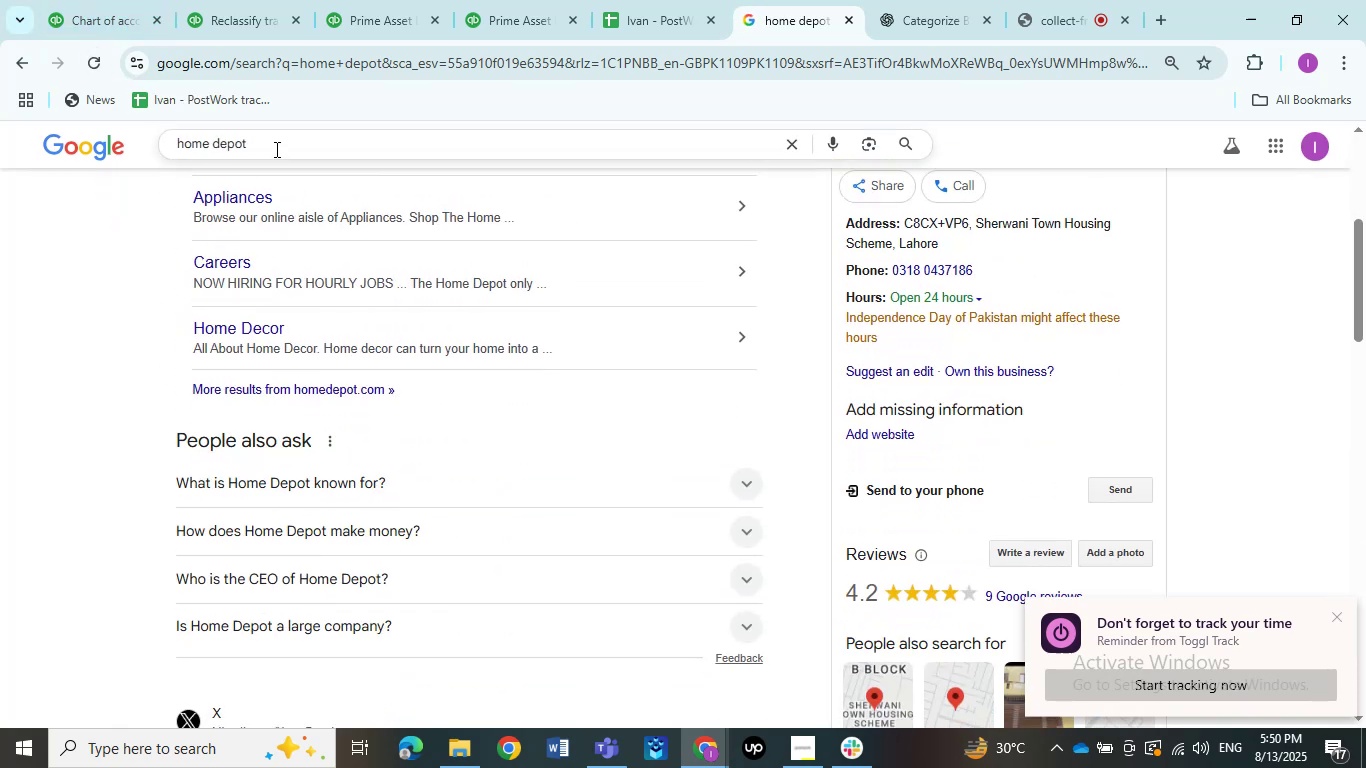 
scroll: coordinate [140, 260], scroll_direction: up, amount: 6.0
 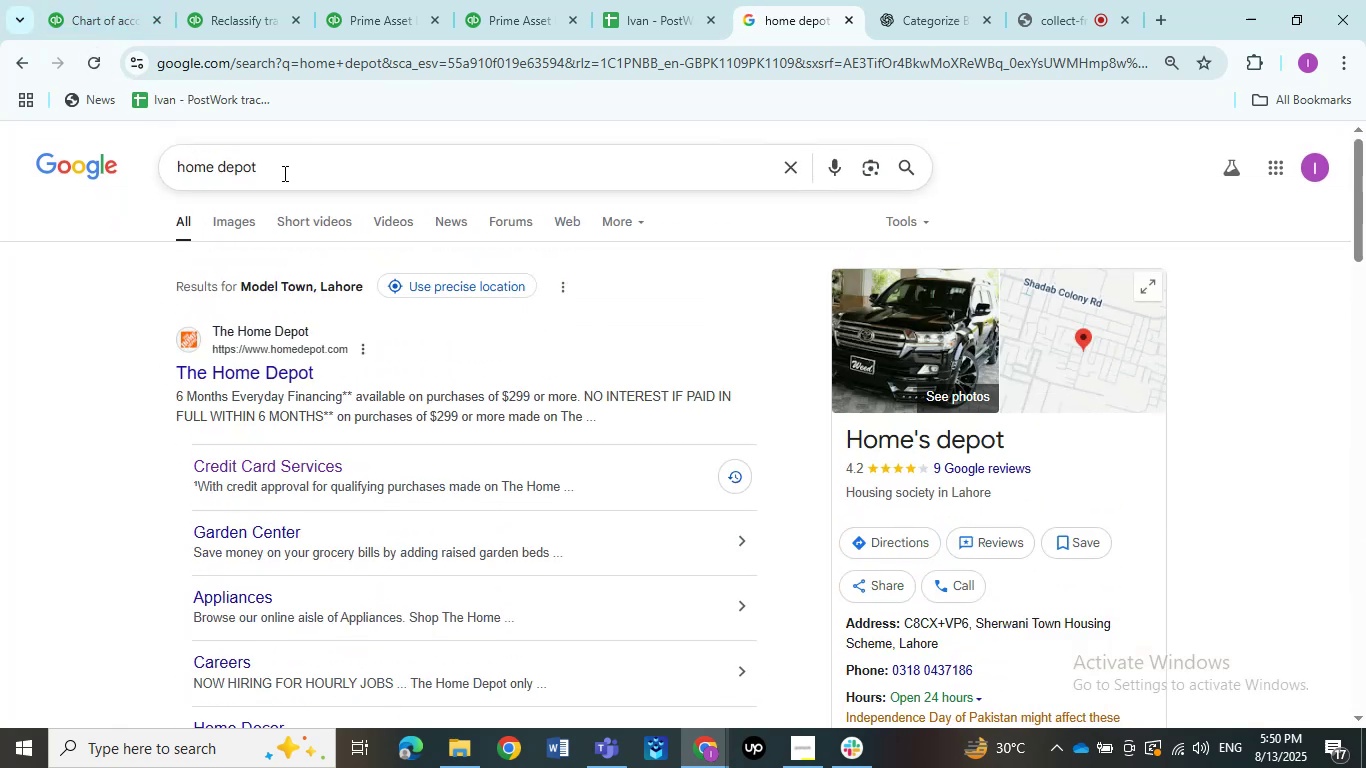 
left_click([273, 166])
 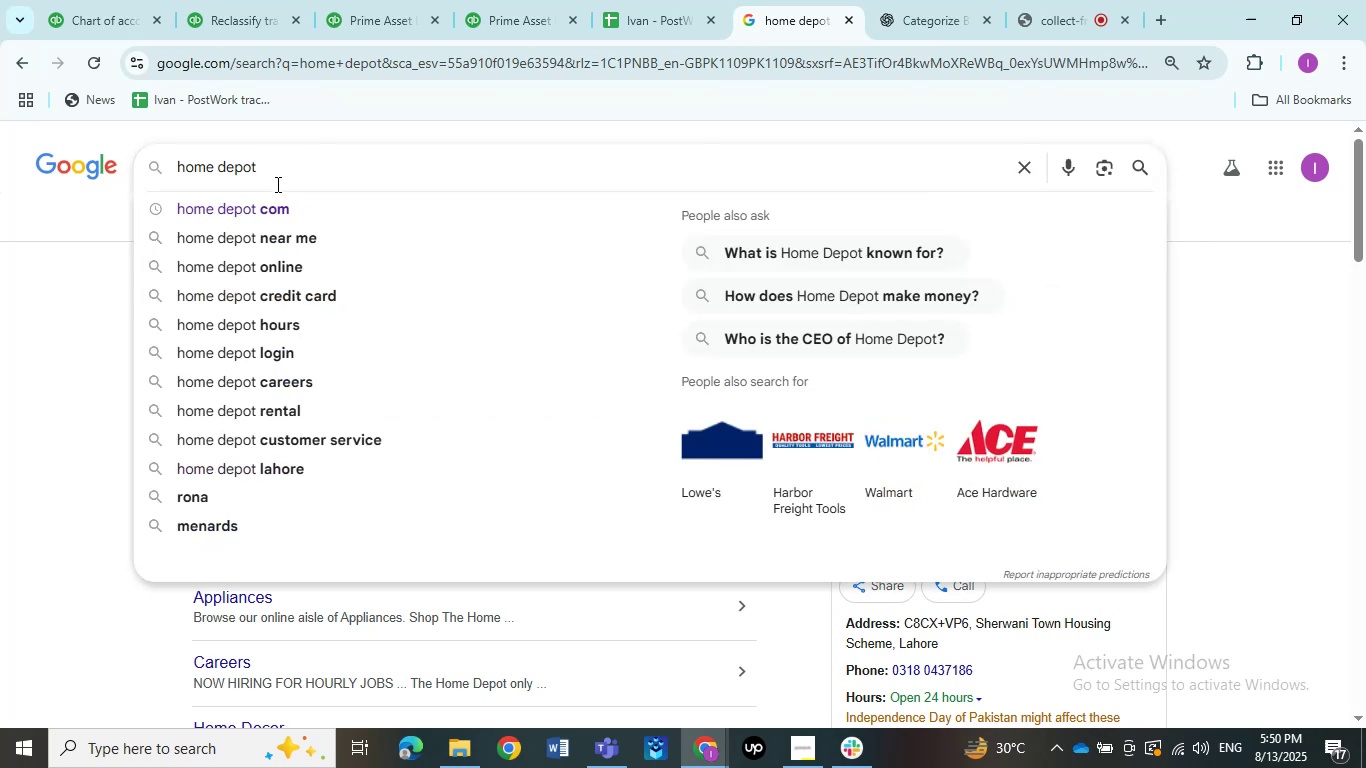 
left_click([280, 196])
 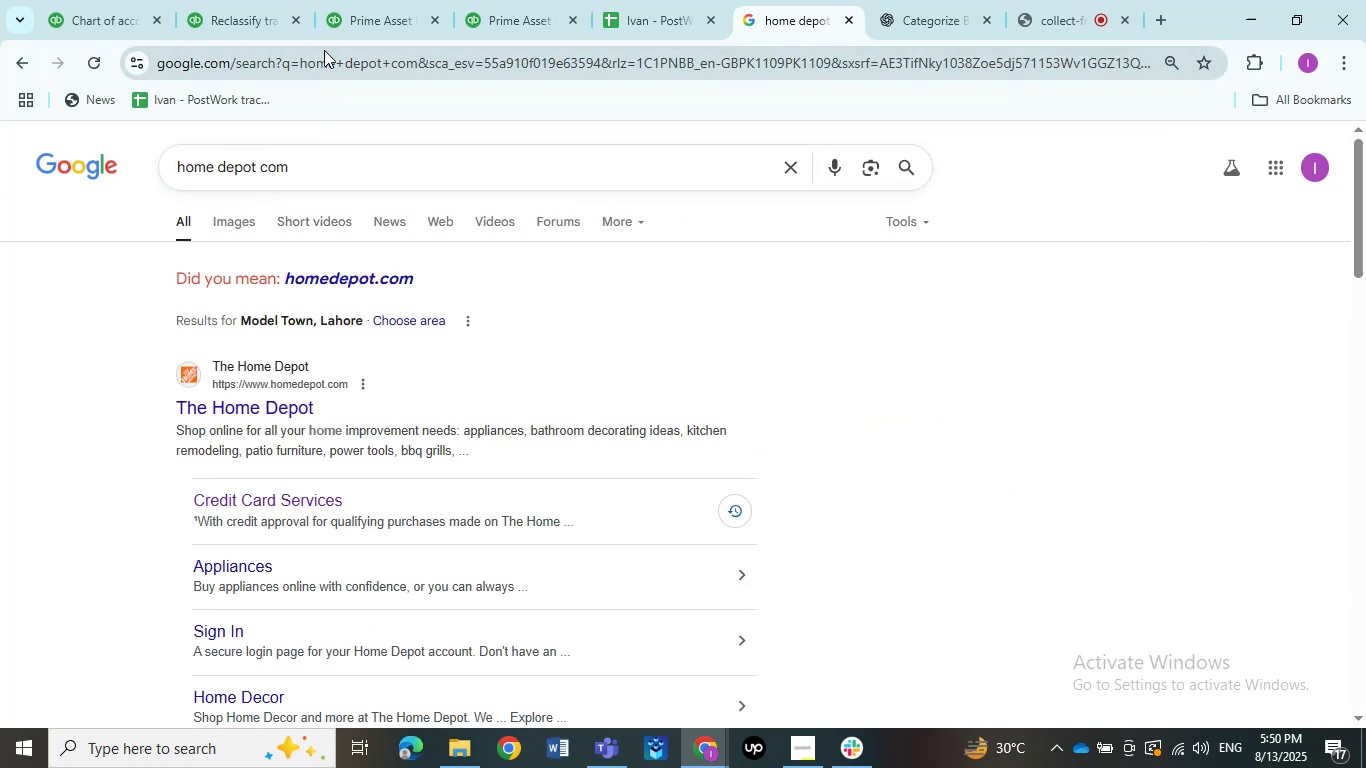 
left_click([233, 16])
 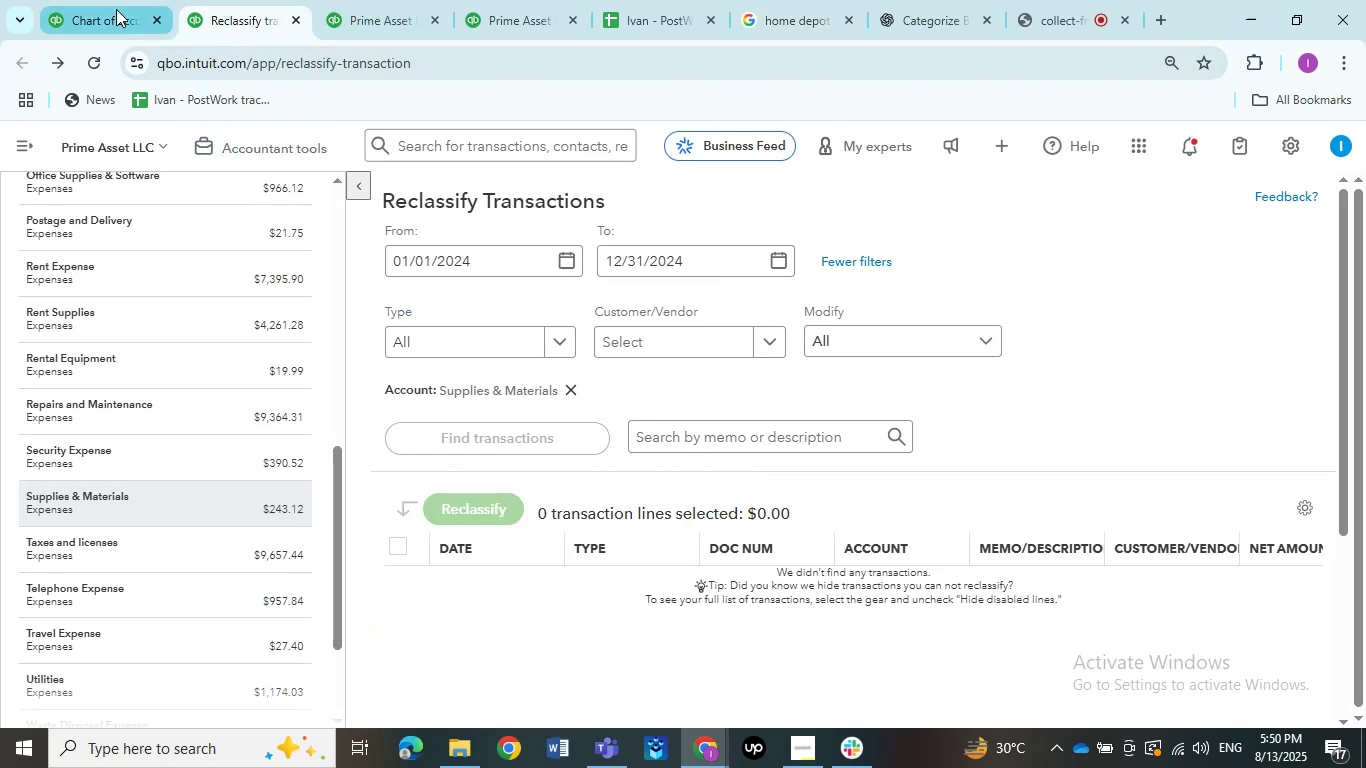 
double_click([385, 0])
 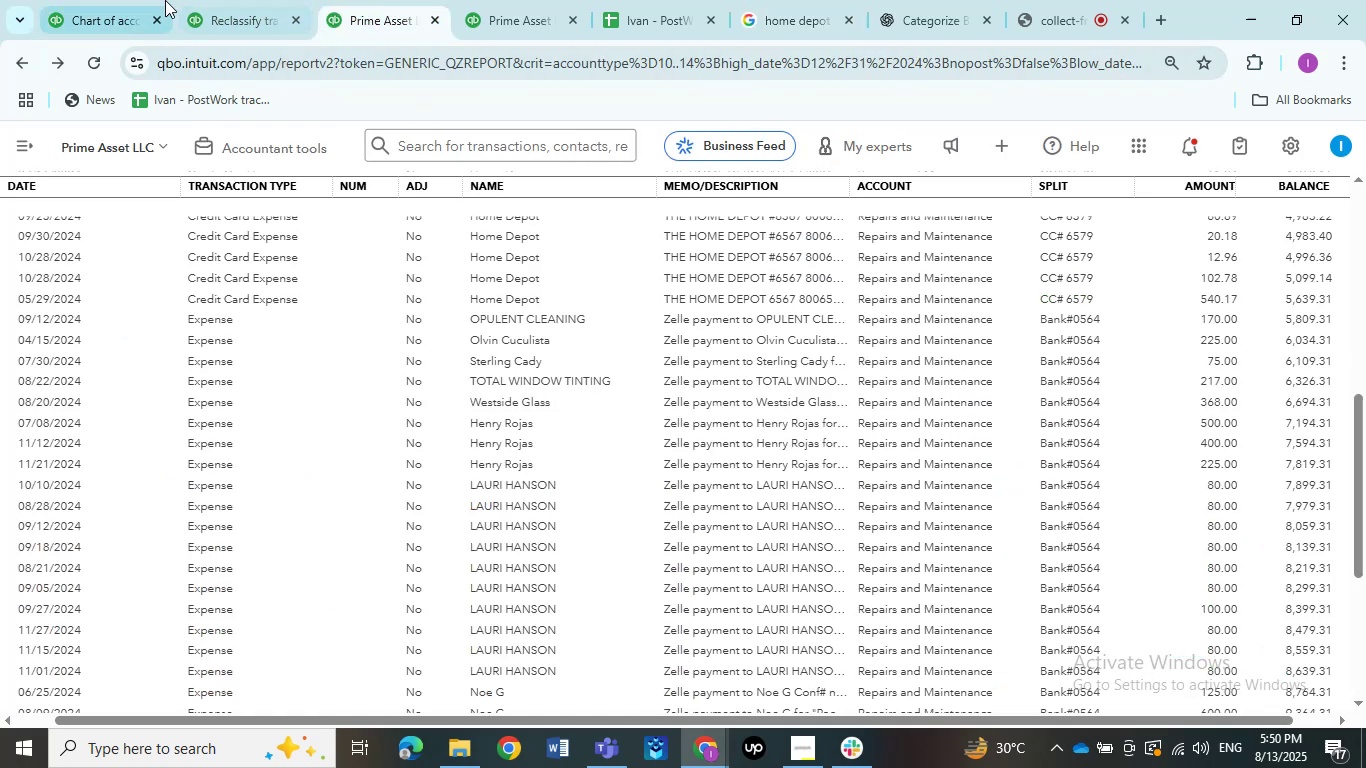 
left_click([220, 2])
 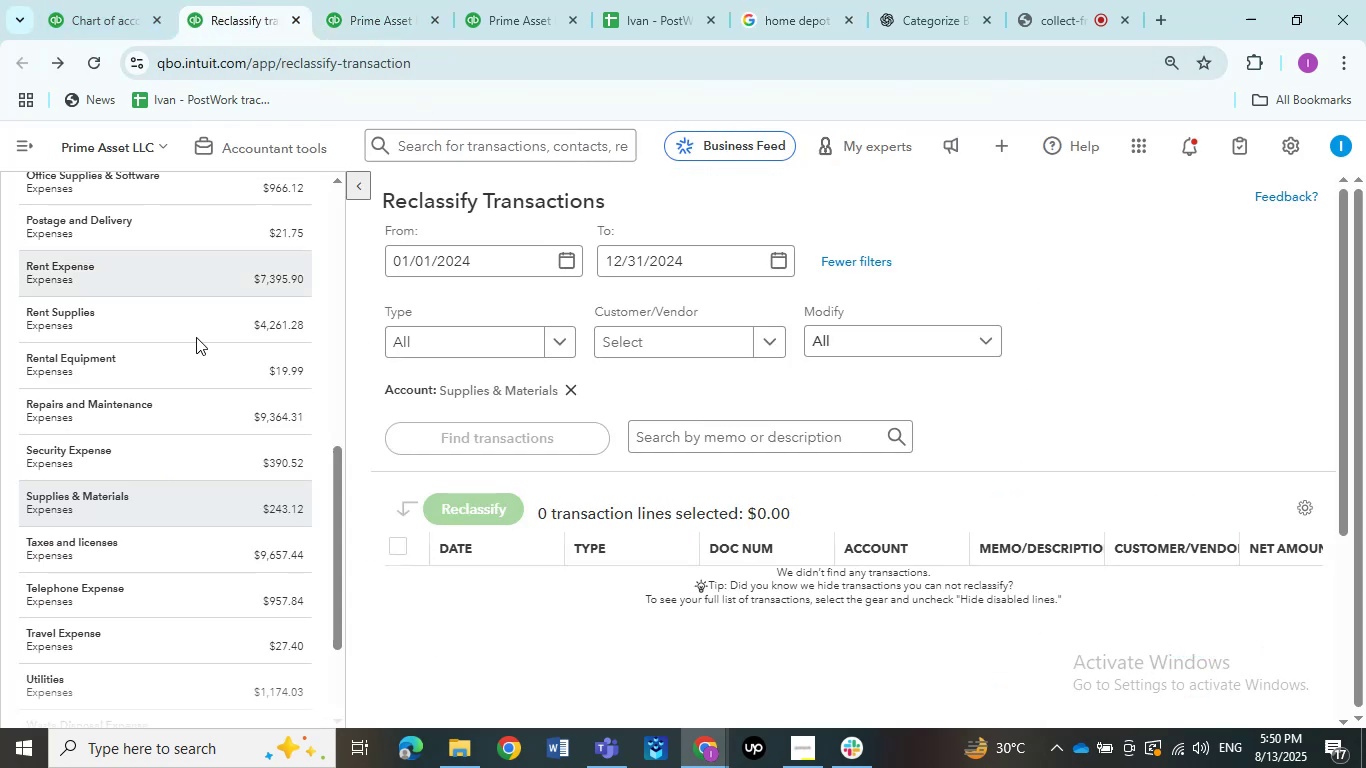 
scroll: coordinate [176, 389], scroll_direction: down, amount: 3.0
 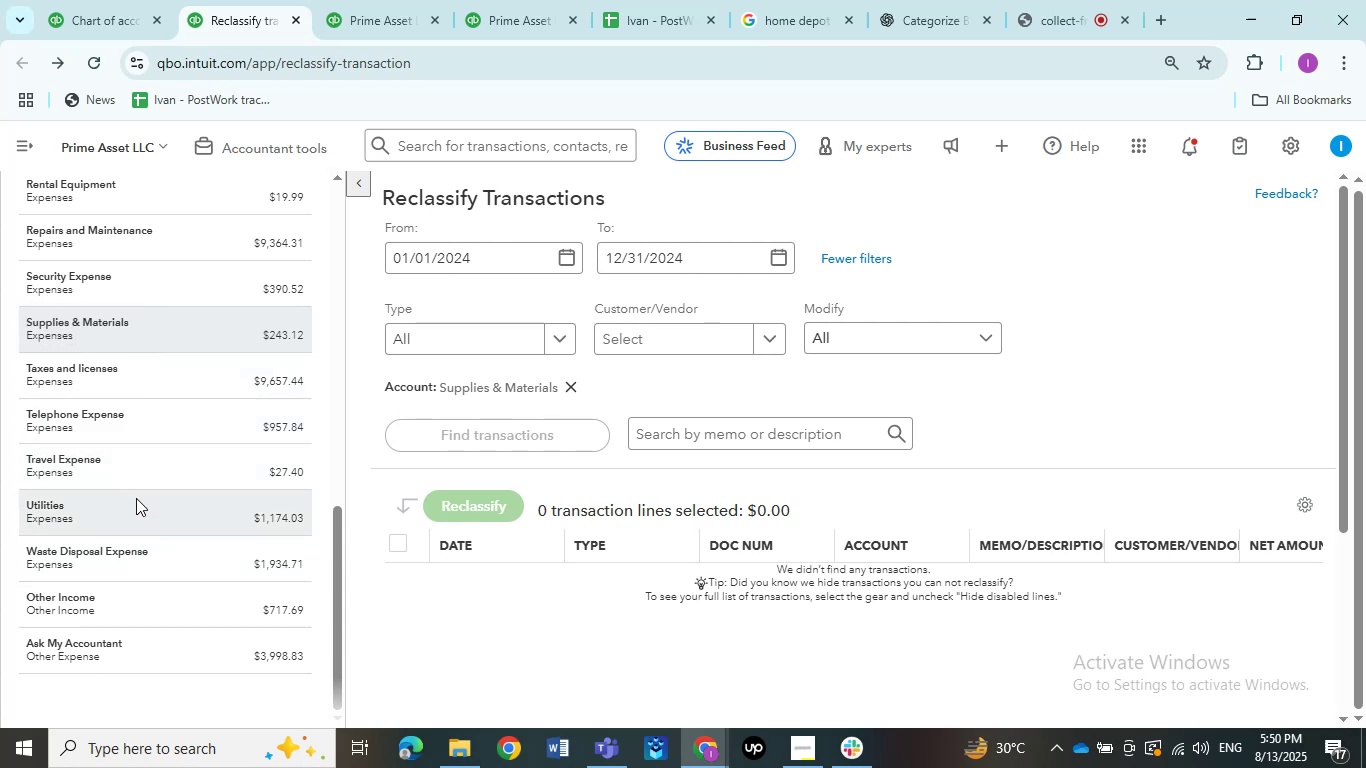 
wait(5.47)
 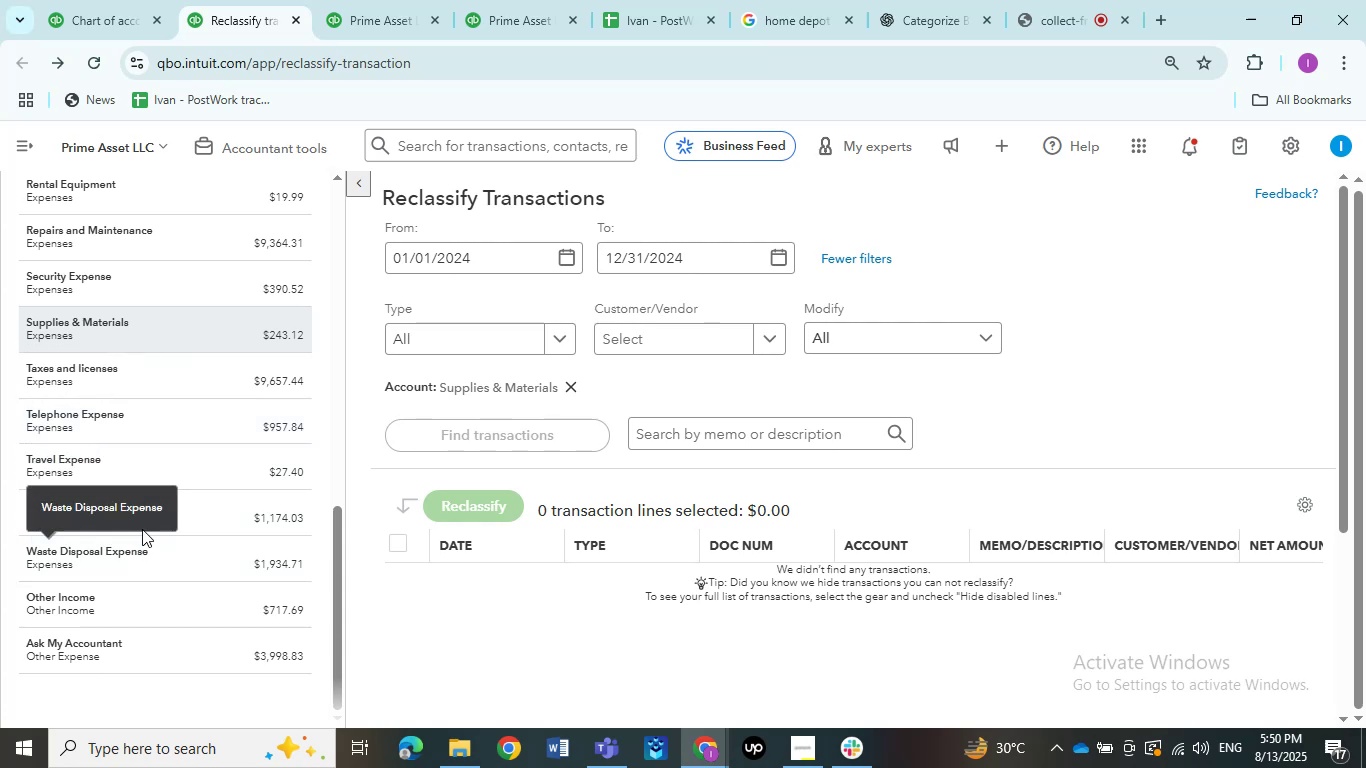 
left_click([119, 237])
 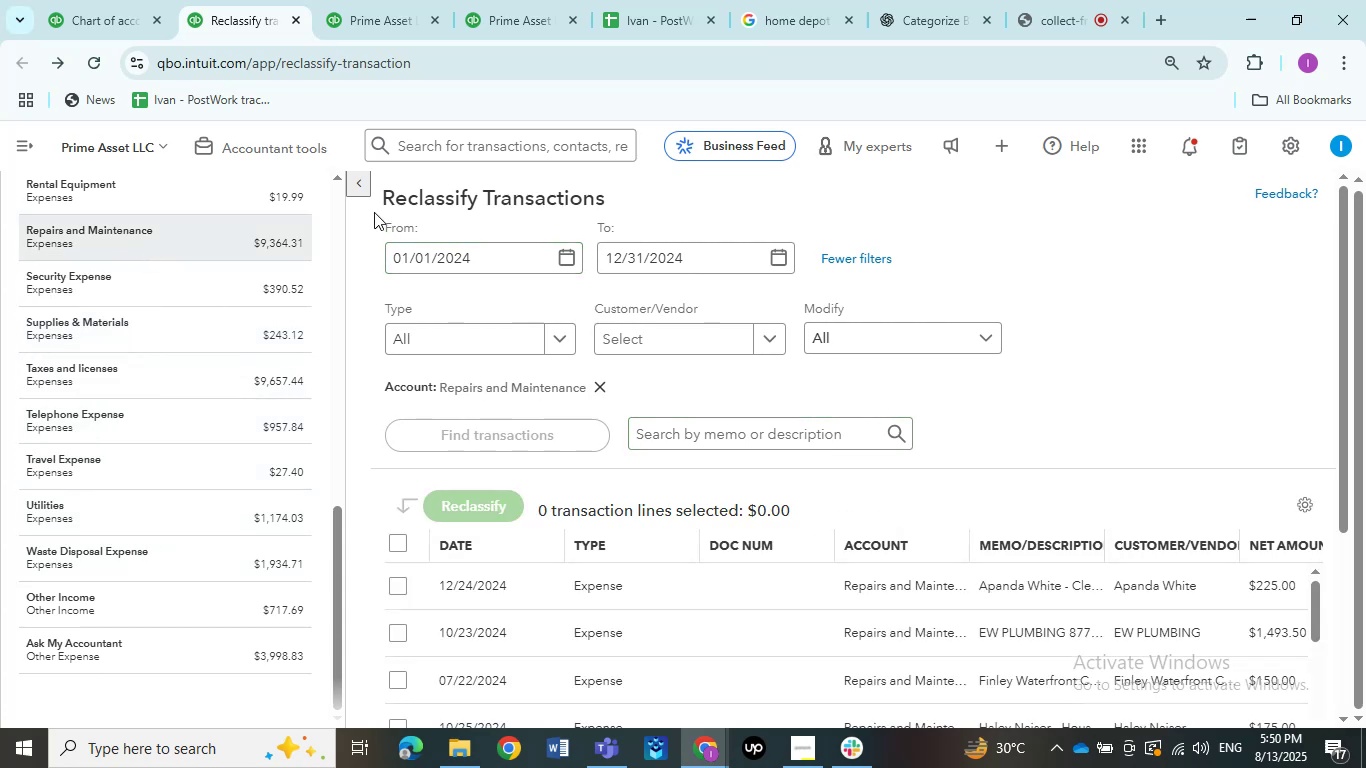 
double_click([344, 193])
 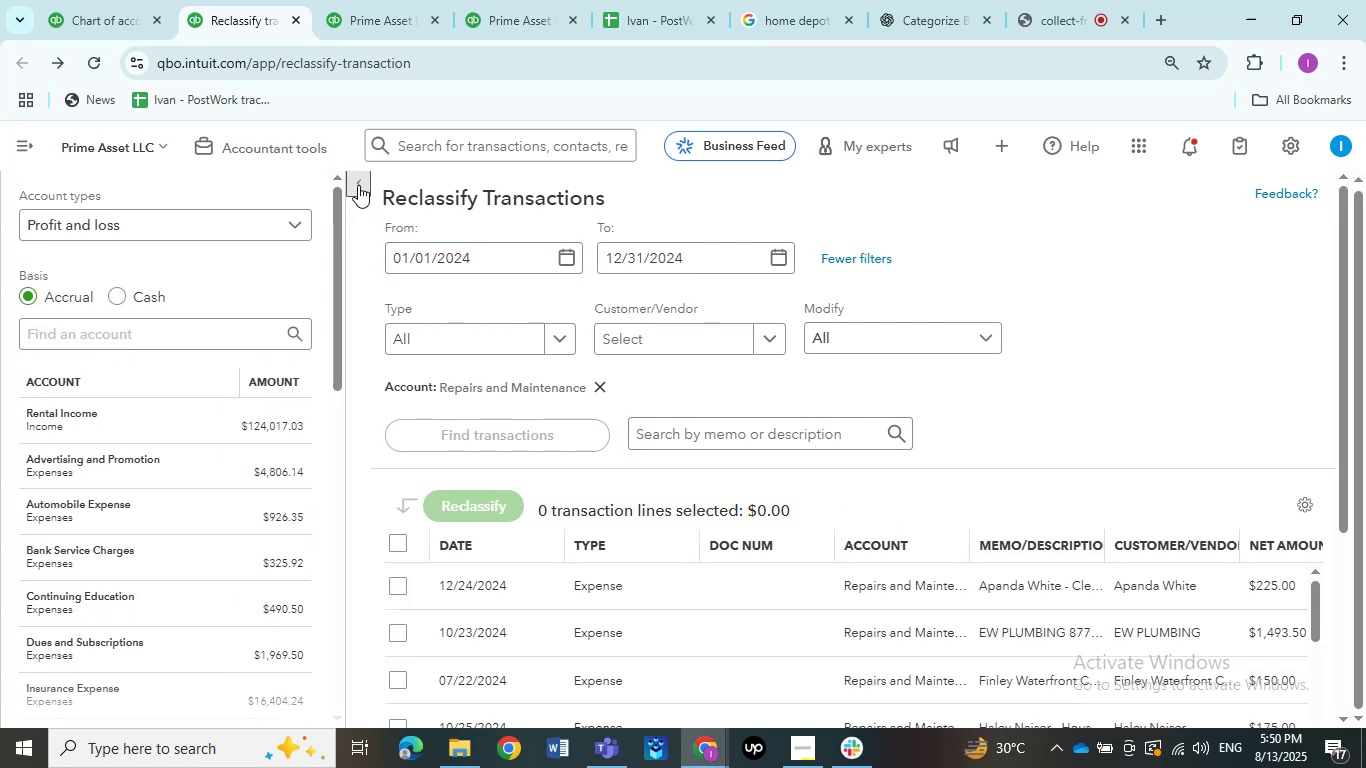 
left_click([360, 185])
 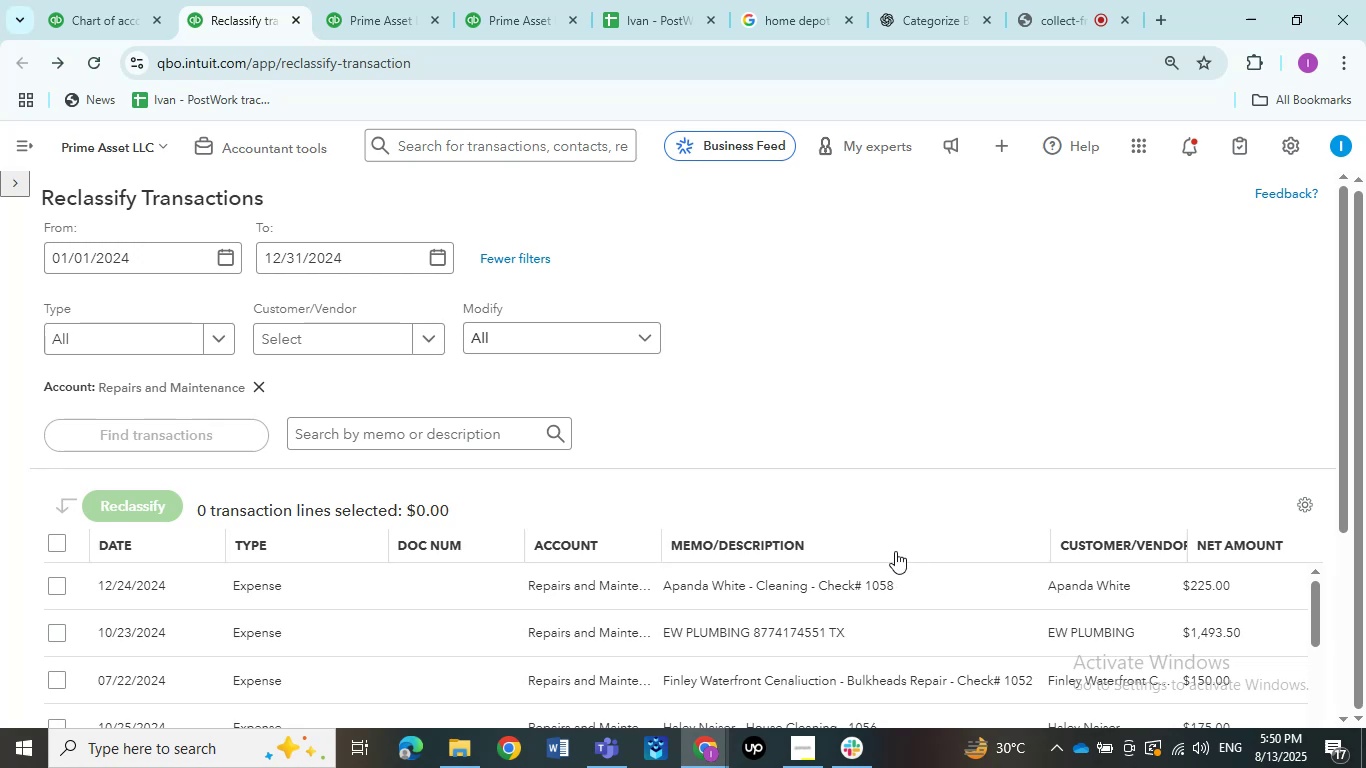 
left_click([892, 554])
 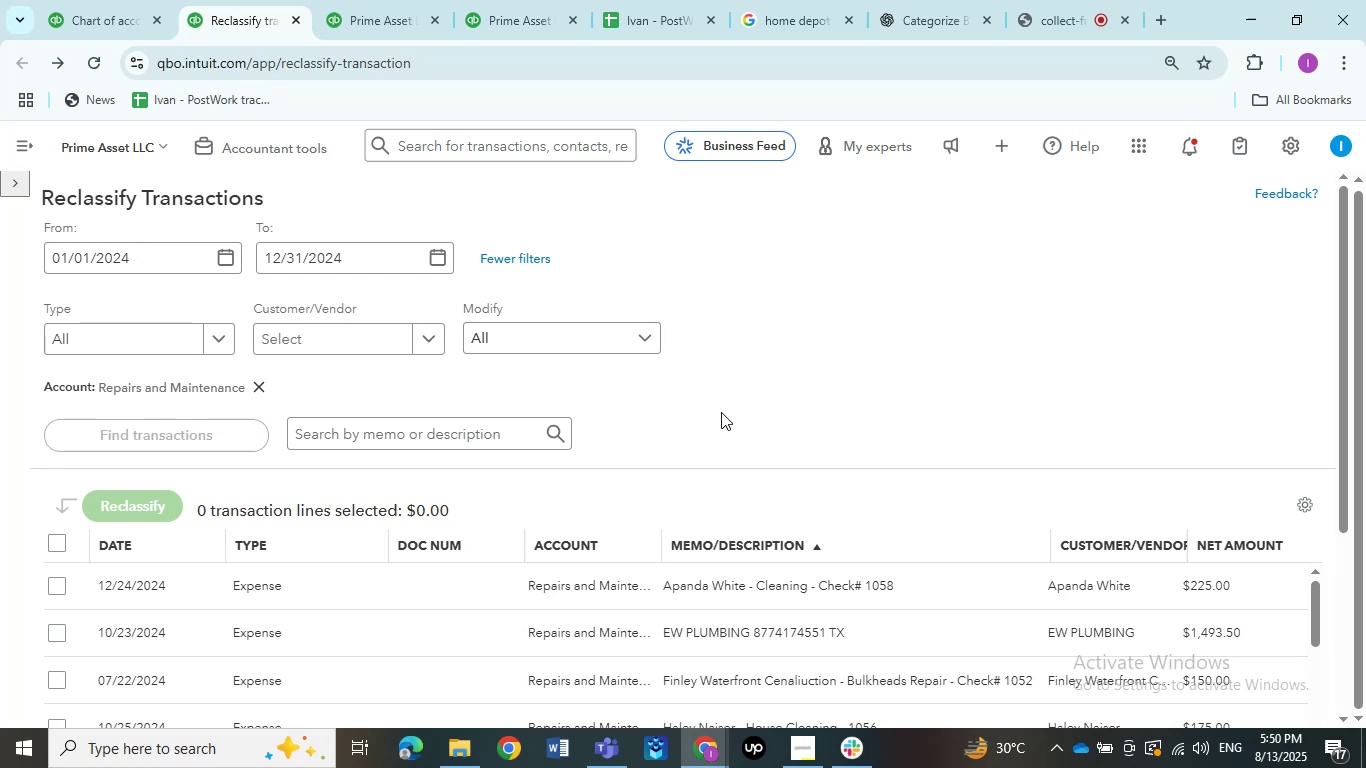 
scroll: coordinate [721, 412], scroll_direction: down, amount: 2.0
 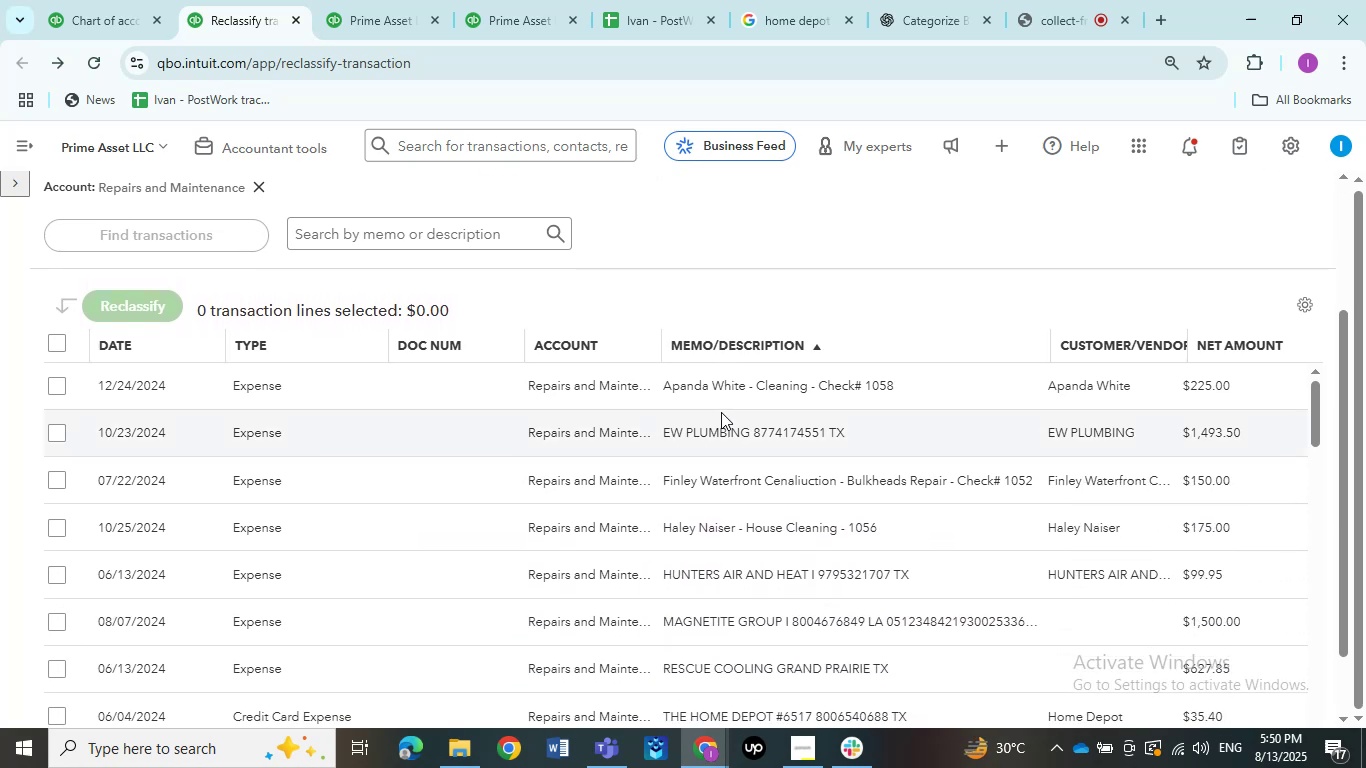 
wait(5.57)
 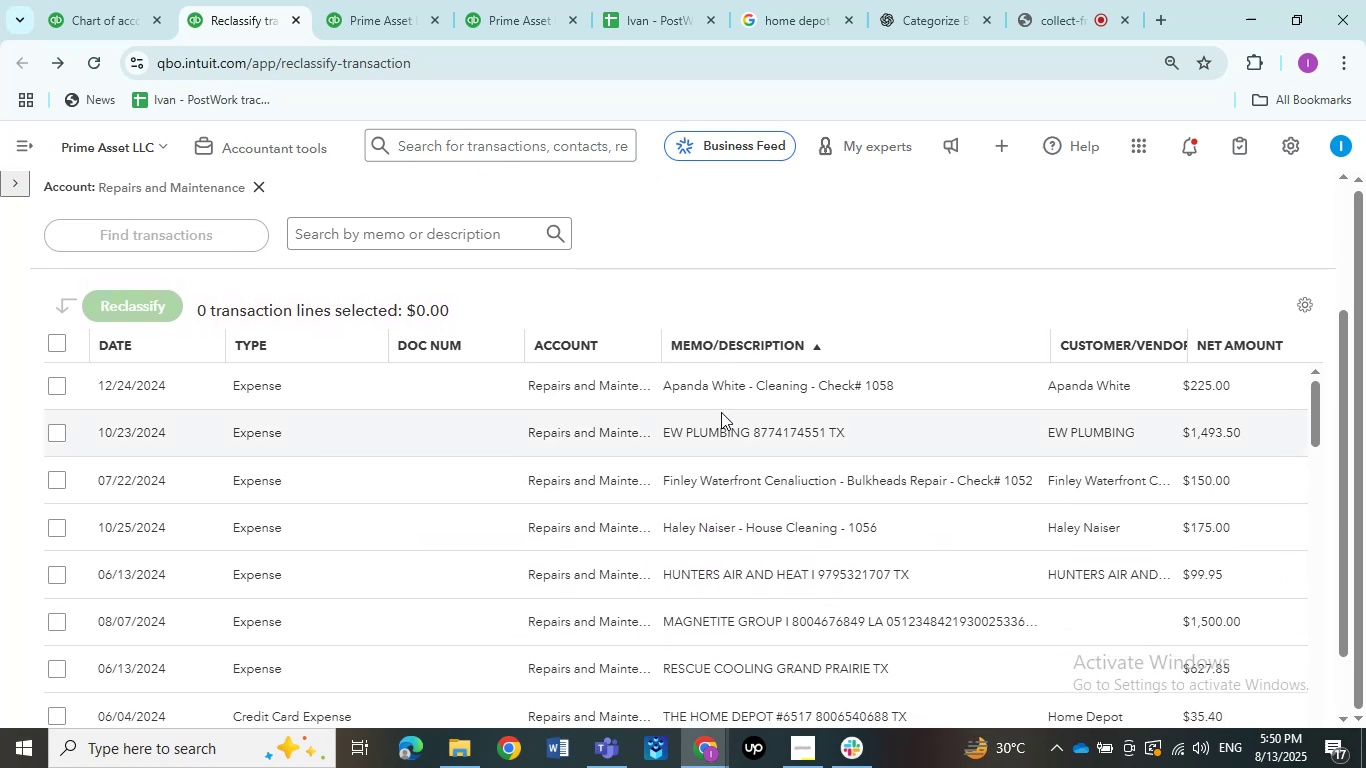 
scroll: coordinate [778, 435], scroll_direction: down, amount: 8.0
 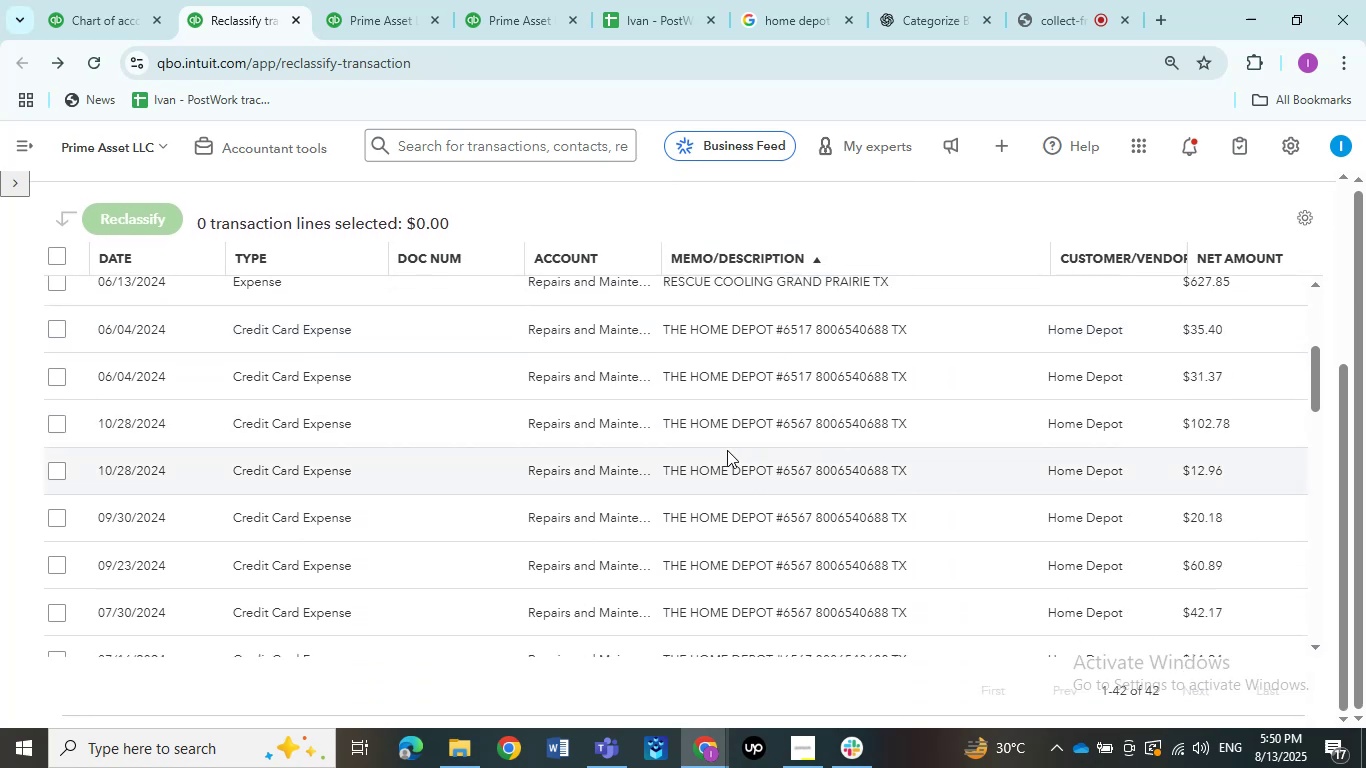 
scroll: coordinate [724, 449], scroll_direction: up, amount: 1.0
 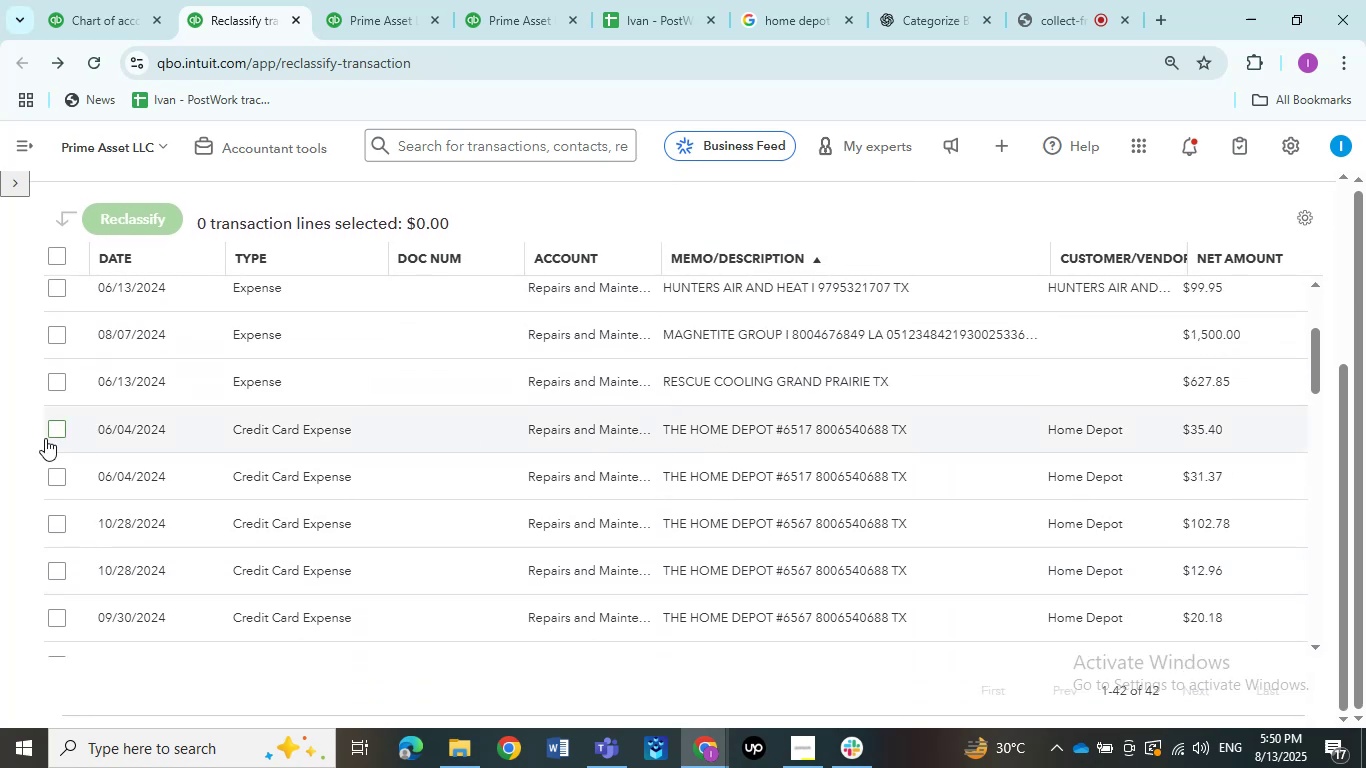 
left_click([54, 481])
 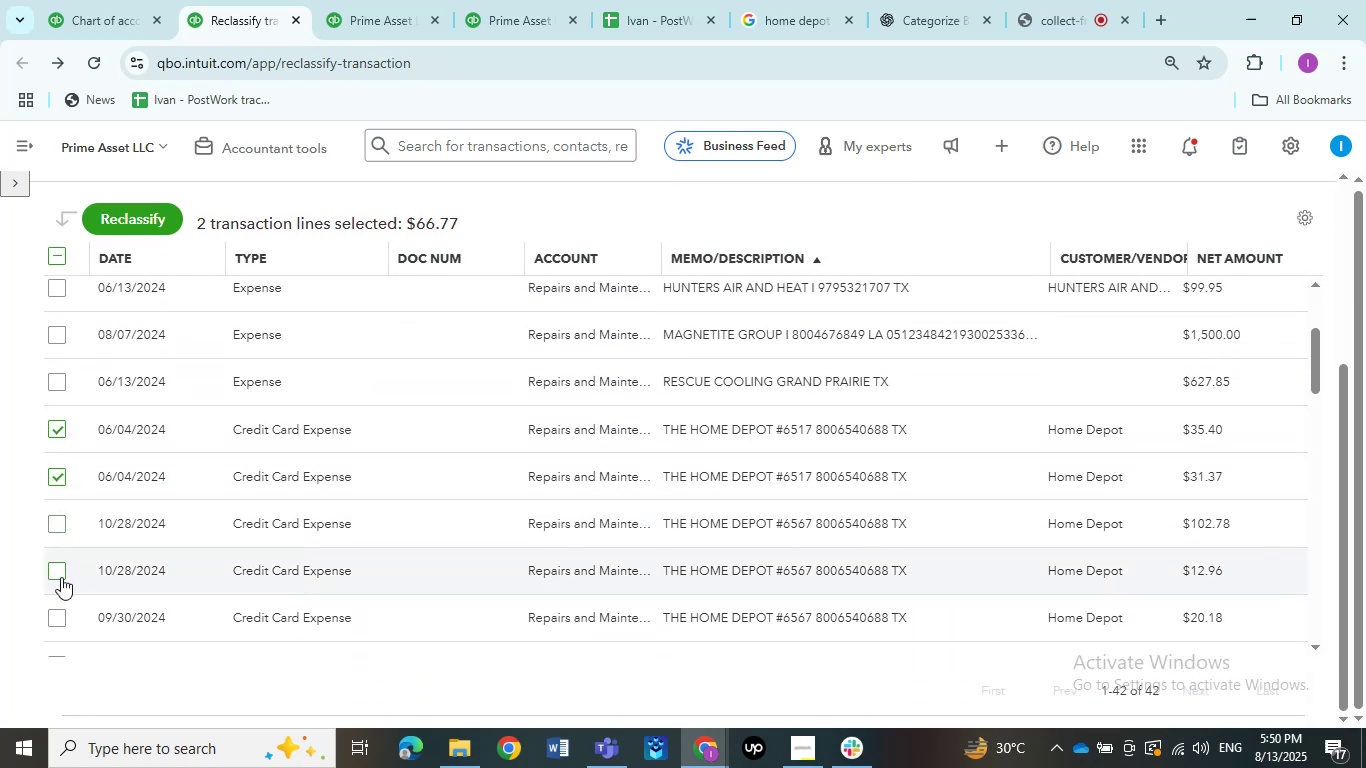 
left_click([58, 574])
 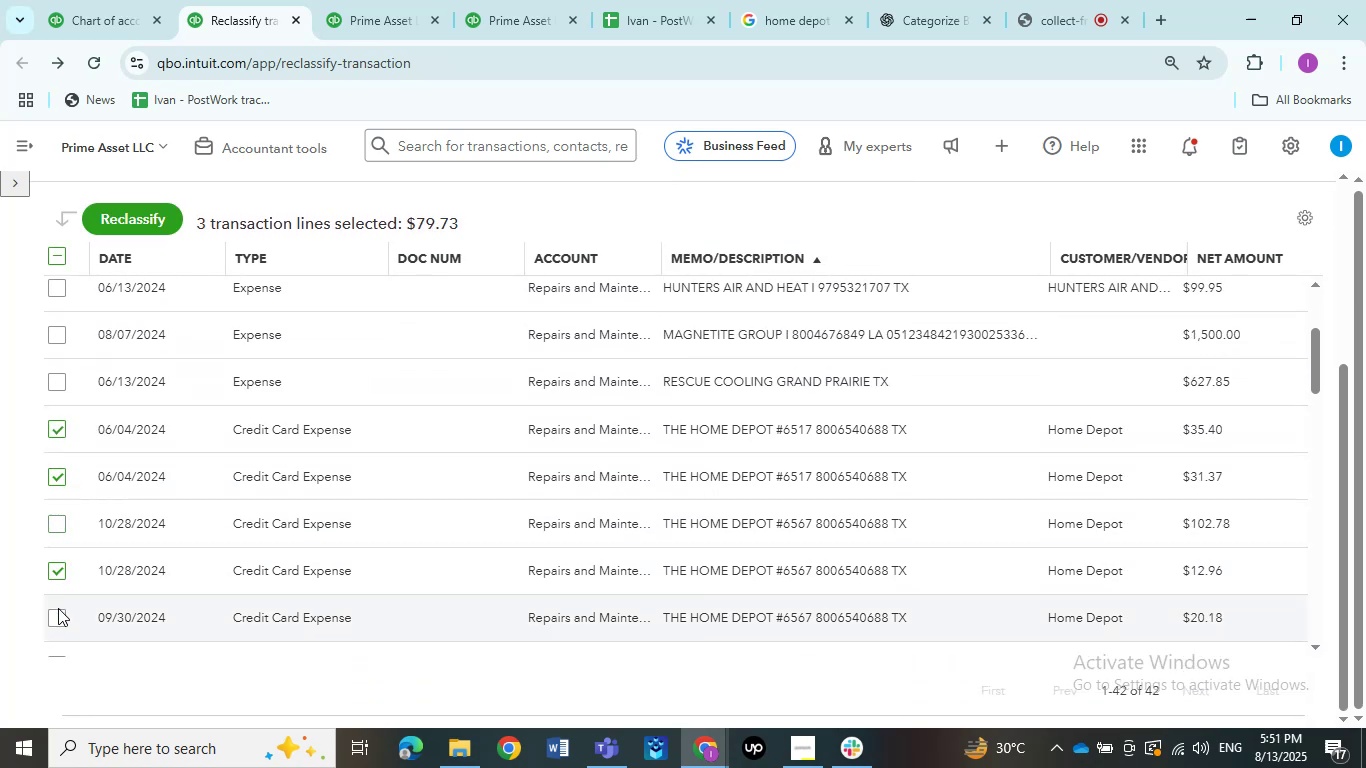 
left_click([56, 616])
 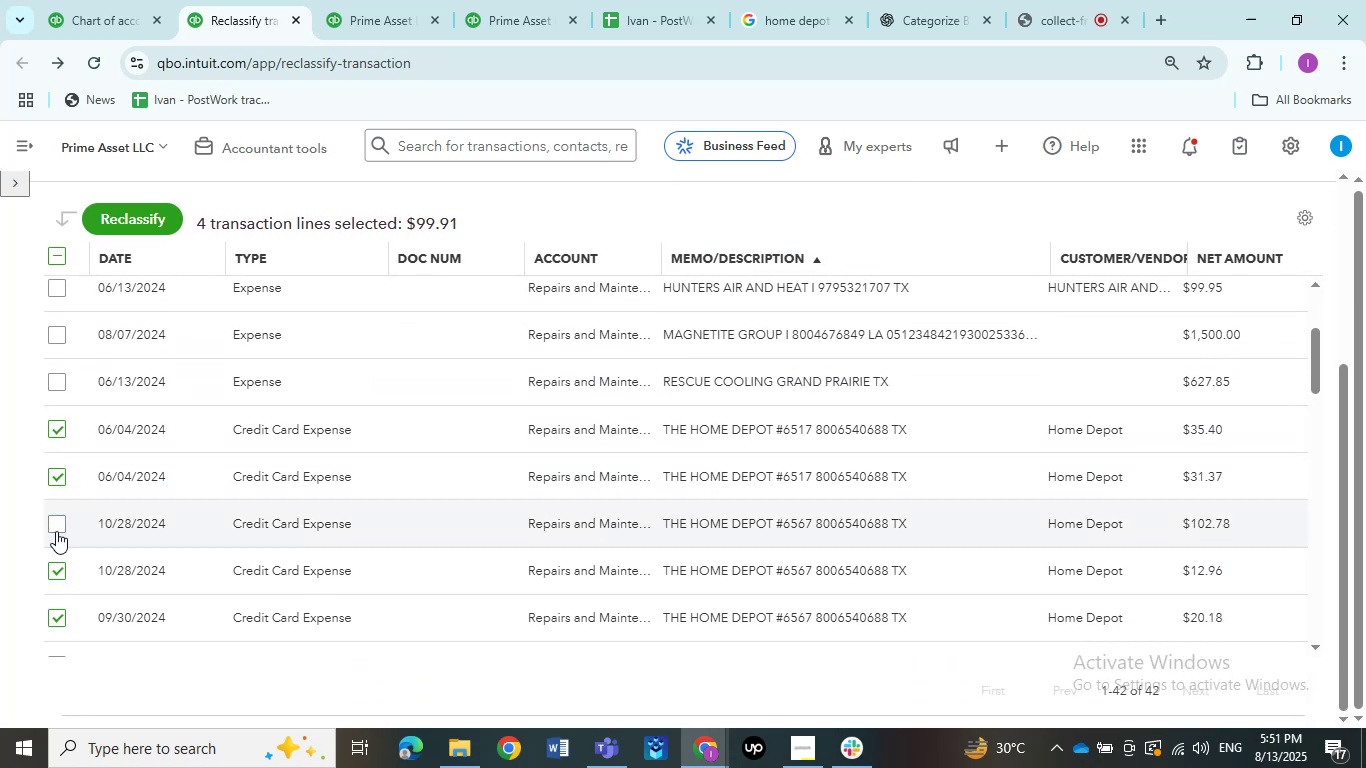 
left_click([56, 531])
 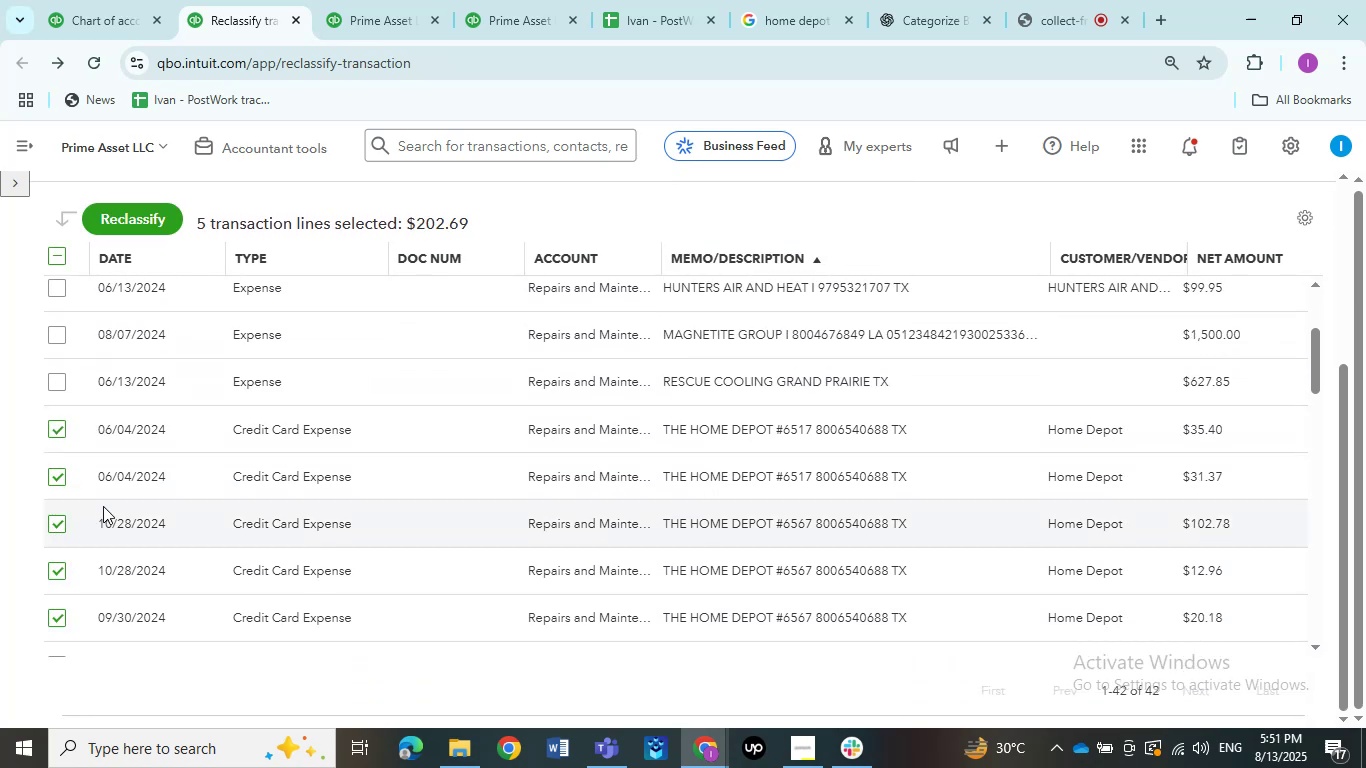 
scroll: coordinate [129, 497], scroll_direction: down, amount: 2.0
 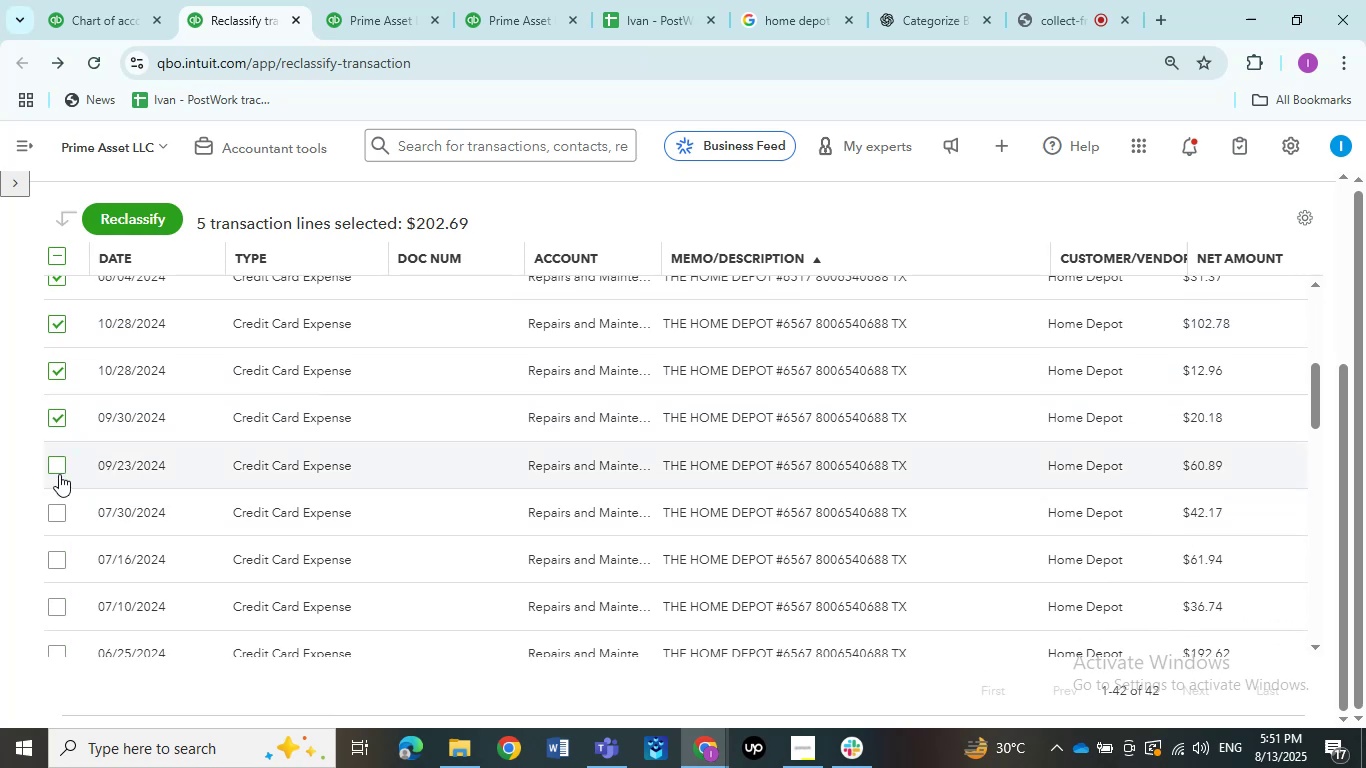 
left_click([59, 474])
 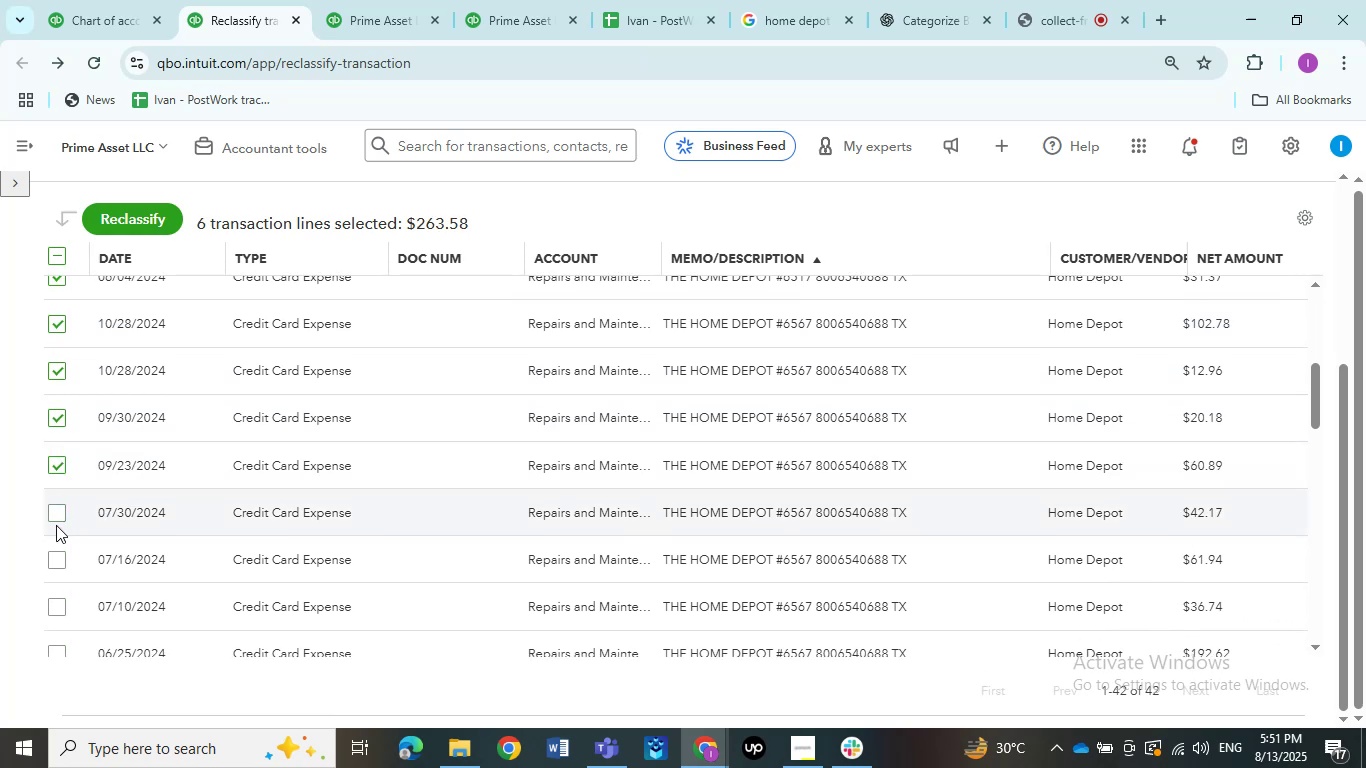 
left_click([55, 520])
 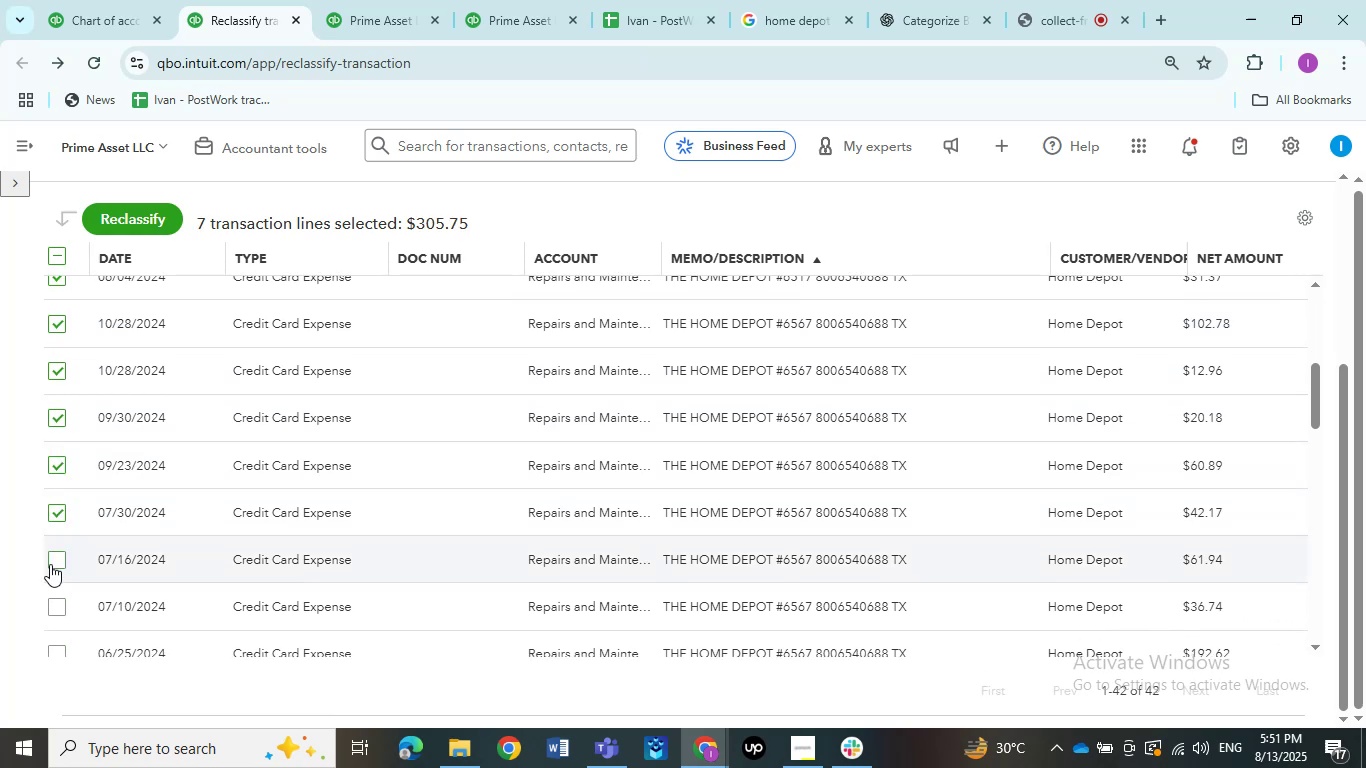 
double_click([50, 565])
 